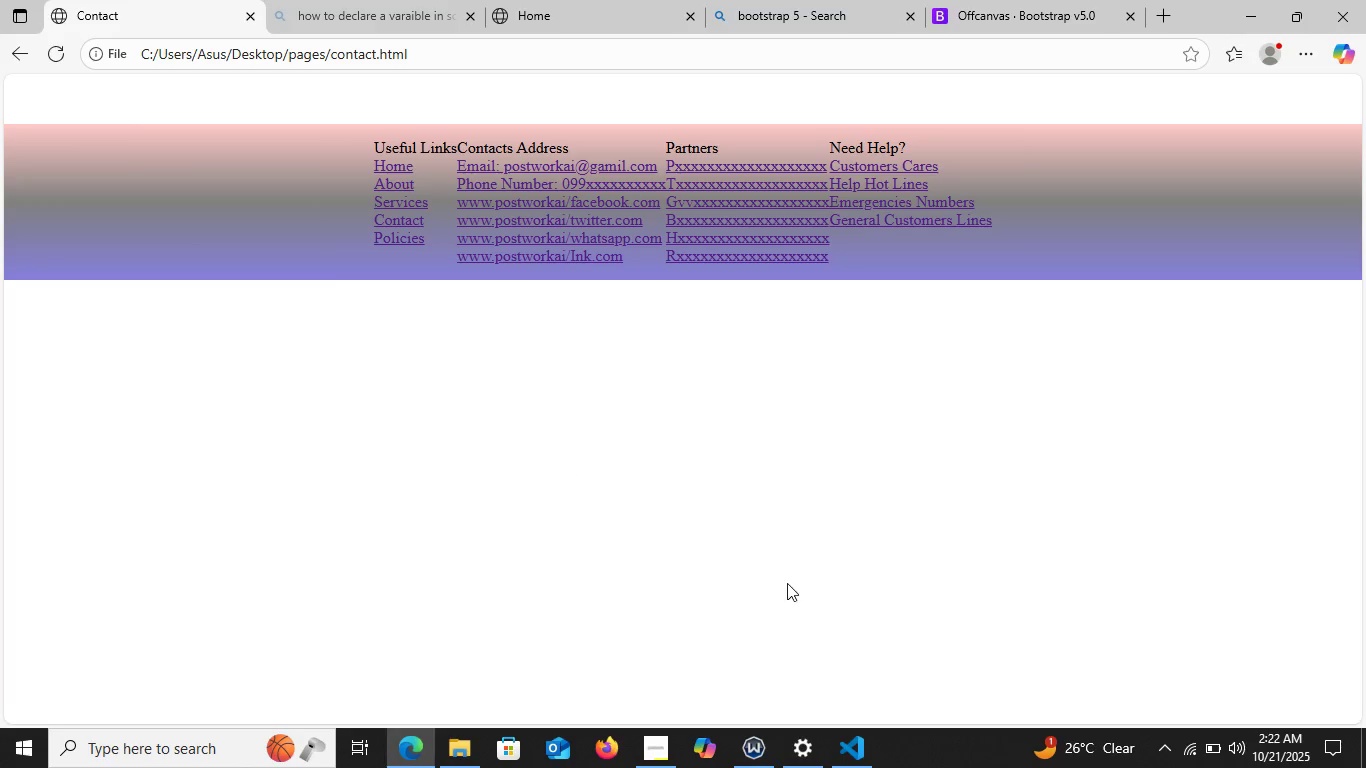 
wait(5.36)
 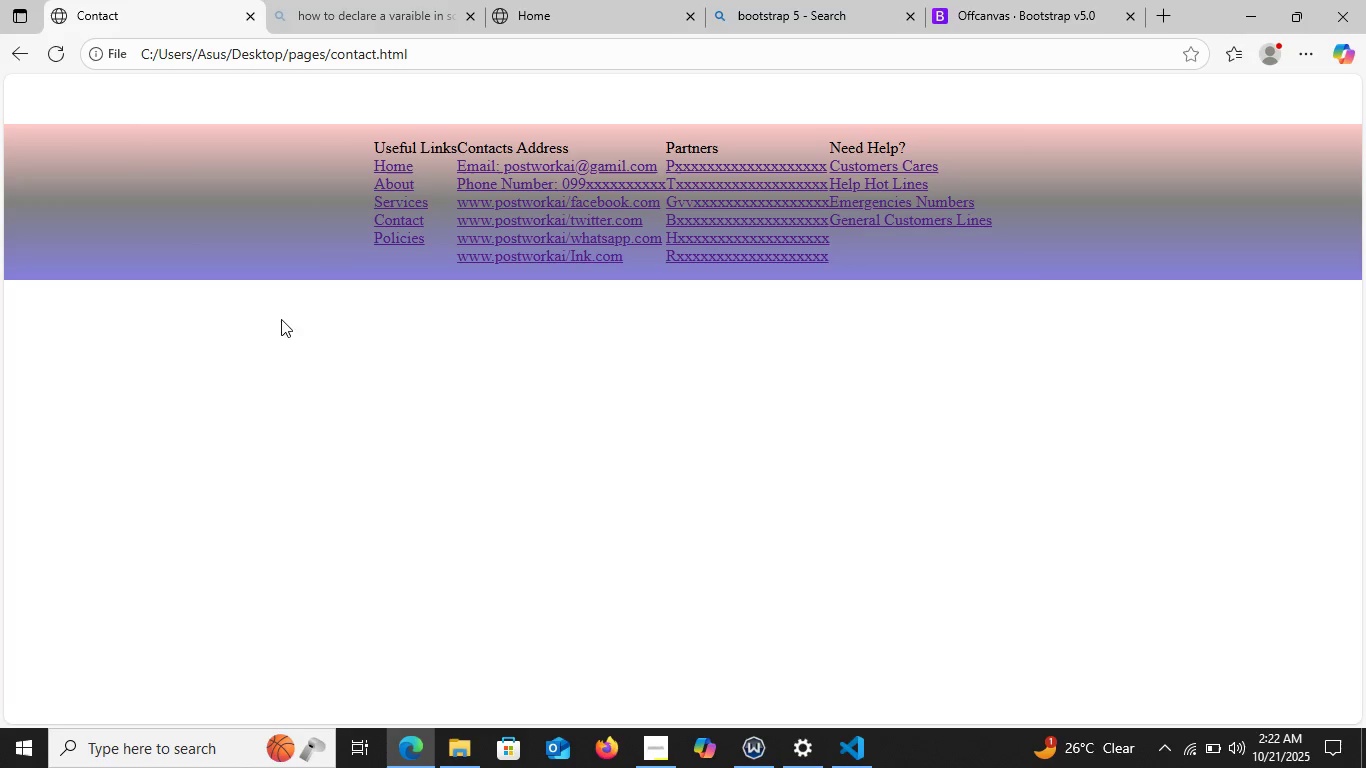 
left_click([850, 764])
 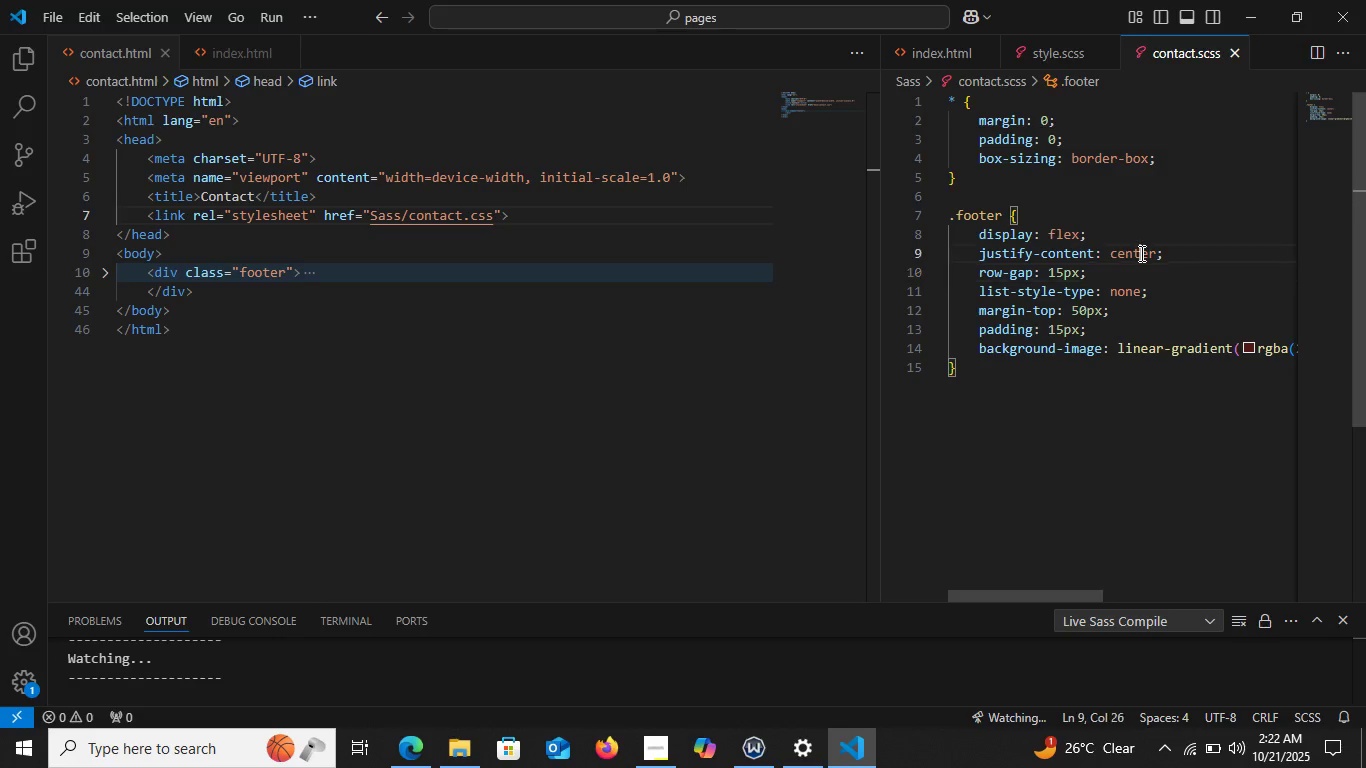 
double_click([1140, 253])
 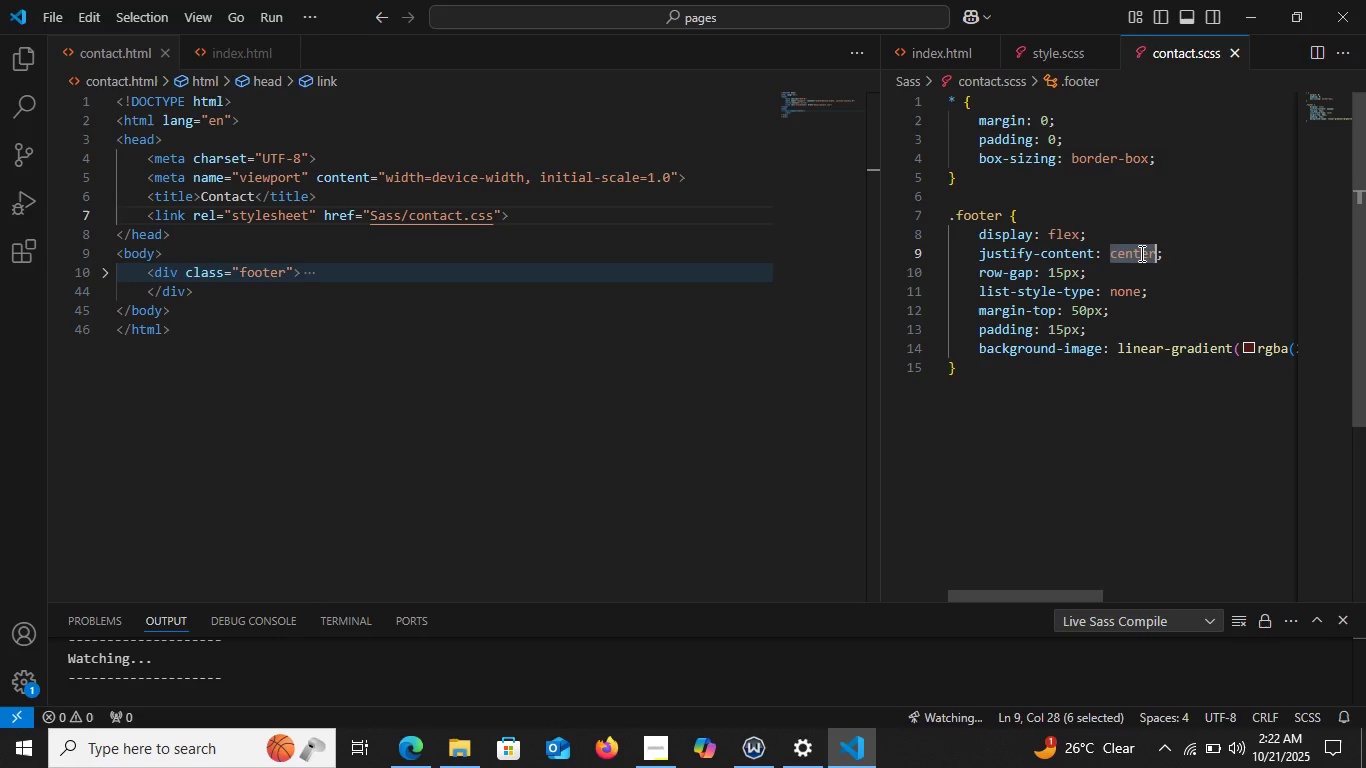 
type(sb)
 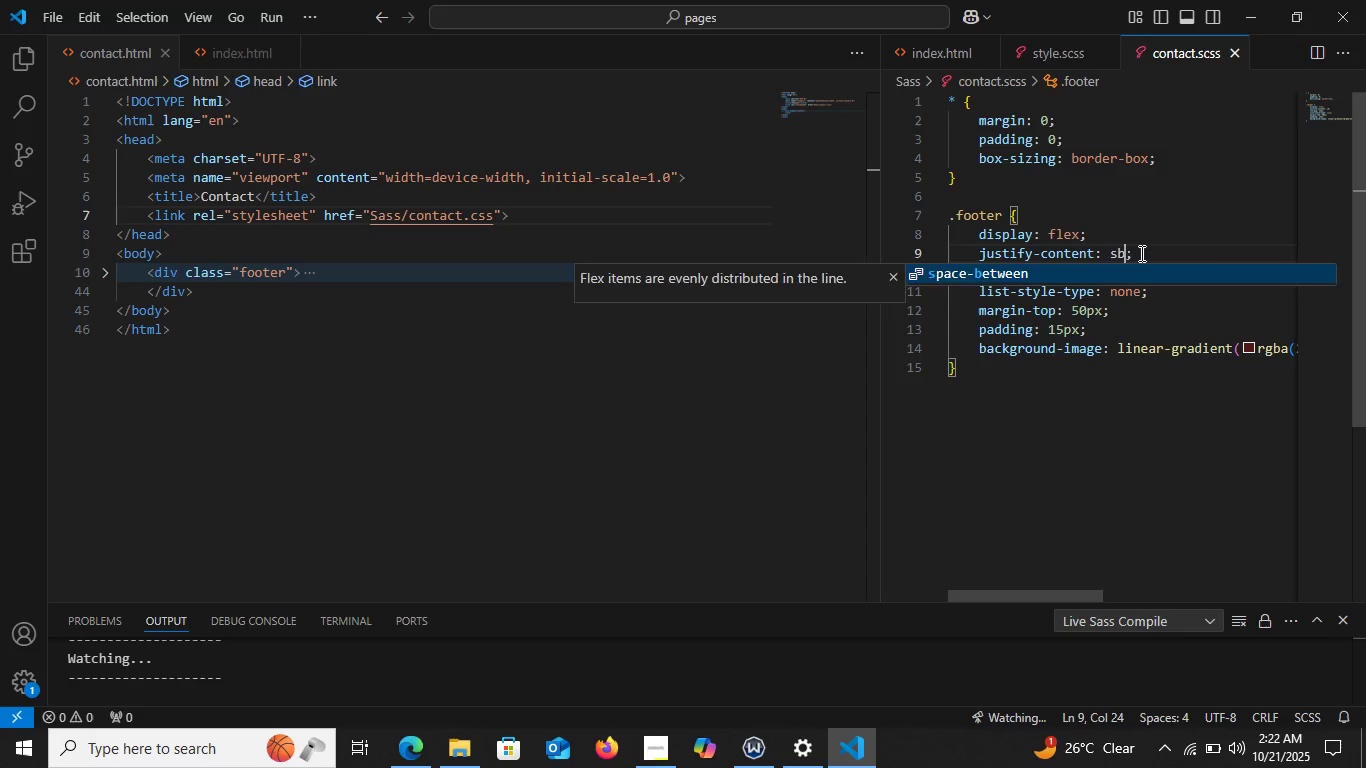 
key(Enter)
 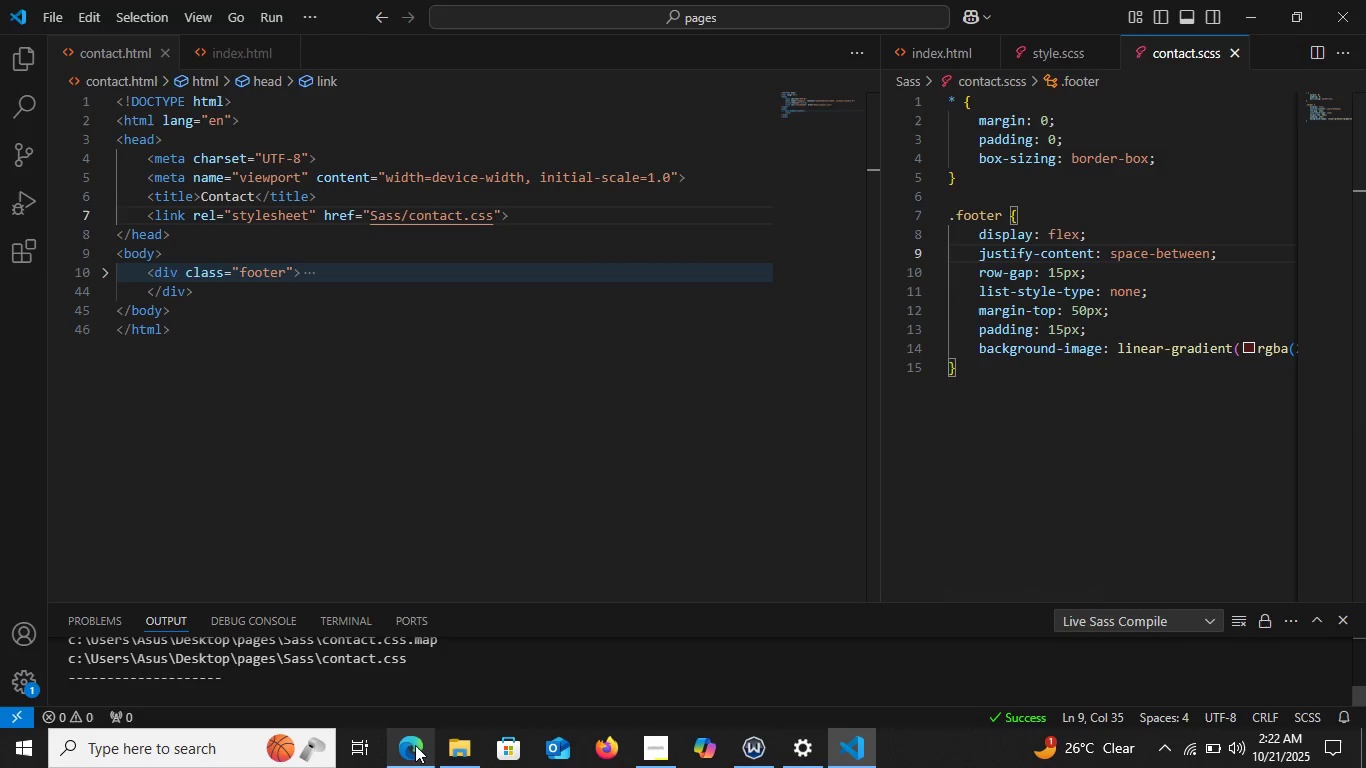 
left_click([418, 746])
 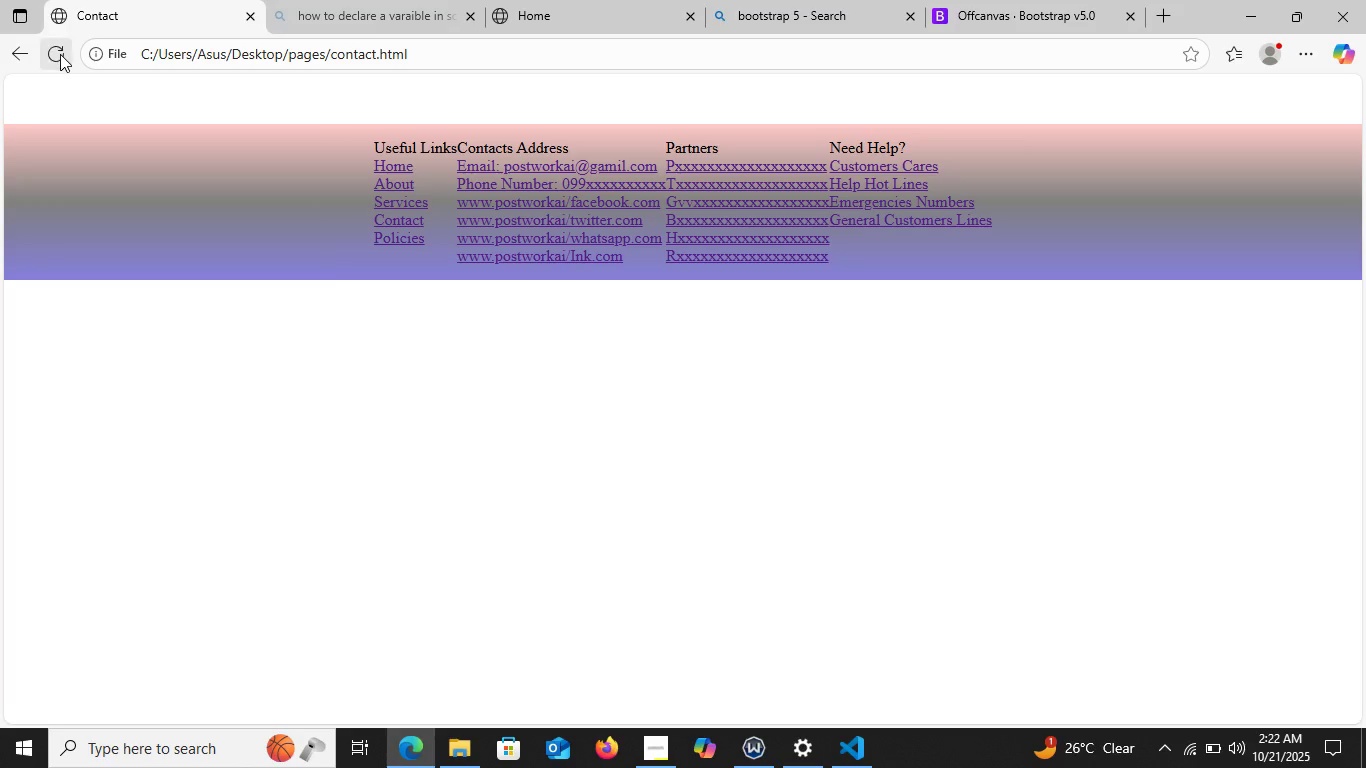 
left_click([60, 54])
 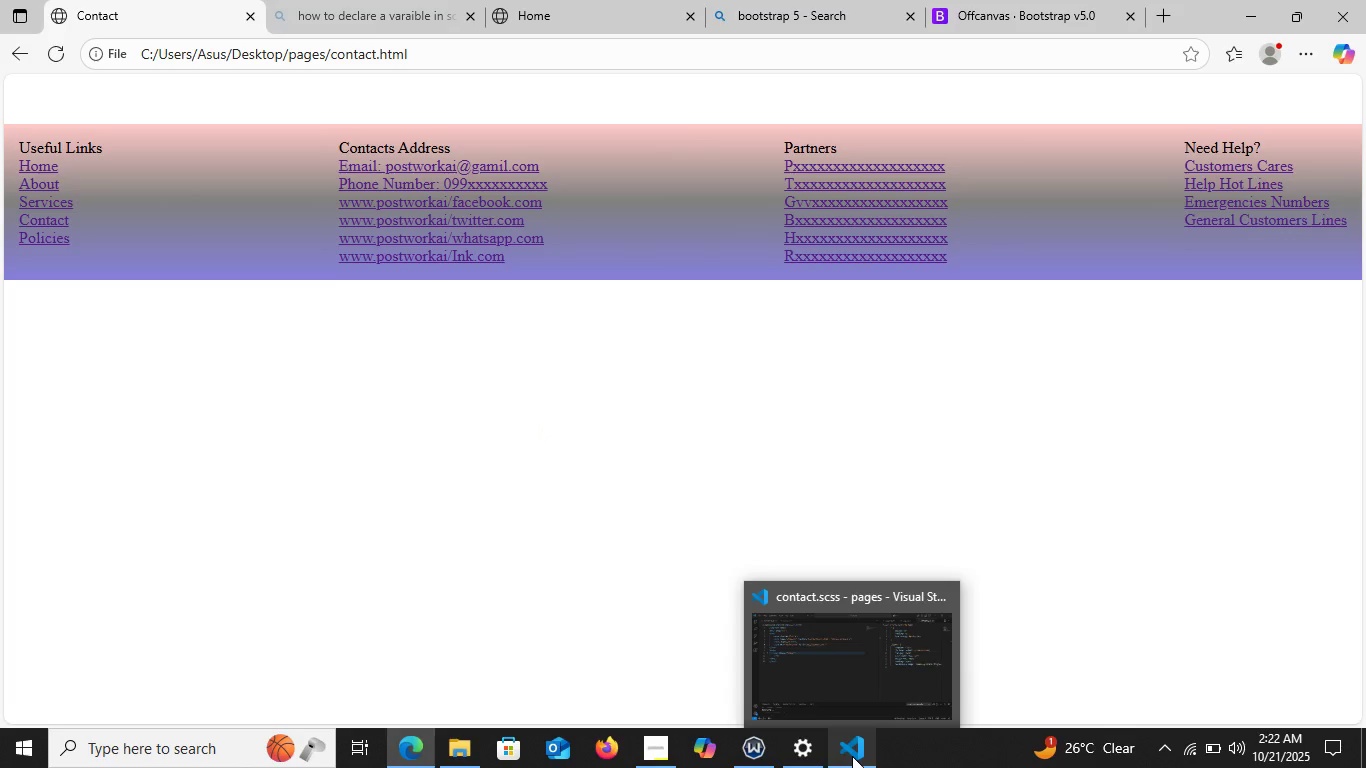 
left_click([852, 756])
 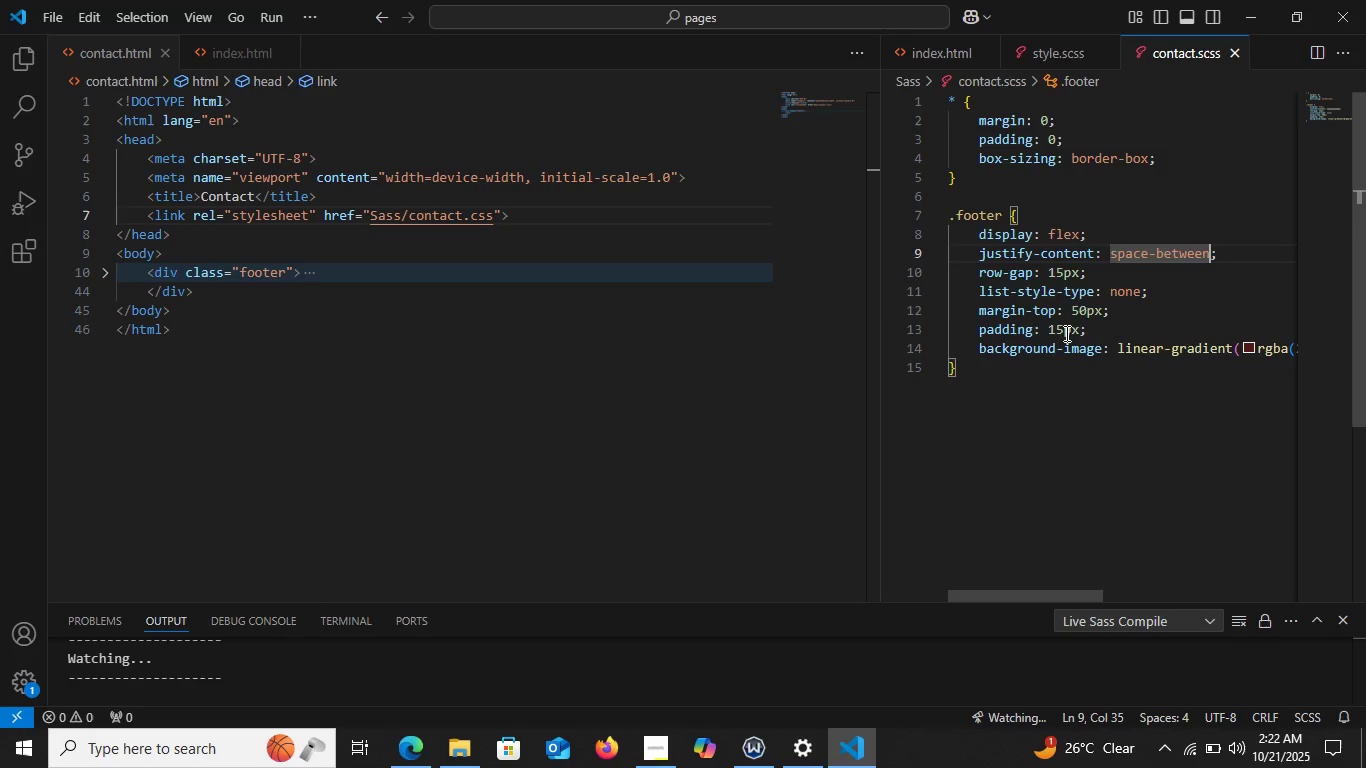 
left_click([1064, 333])
 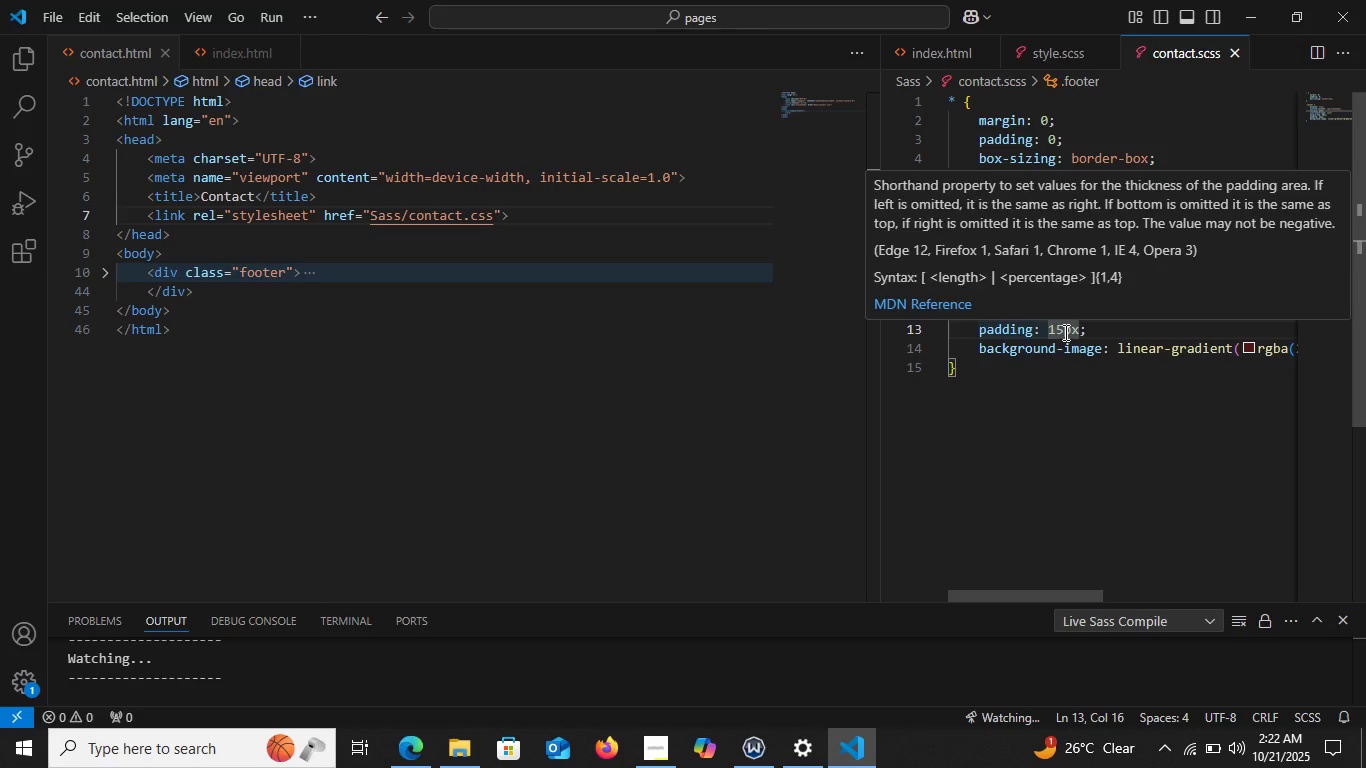 
key(Backspace)
key(Backspace)
type(50)
 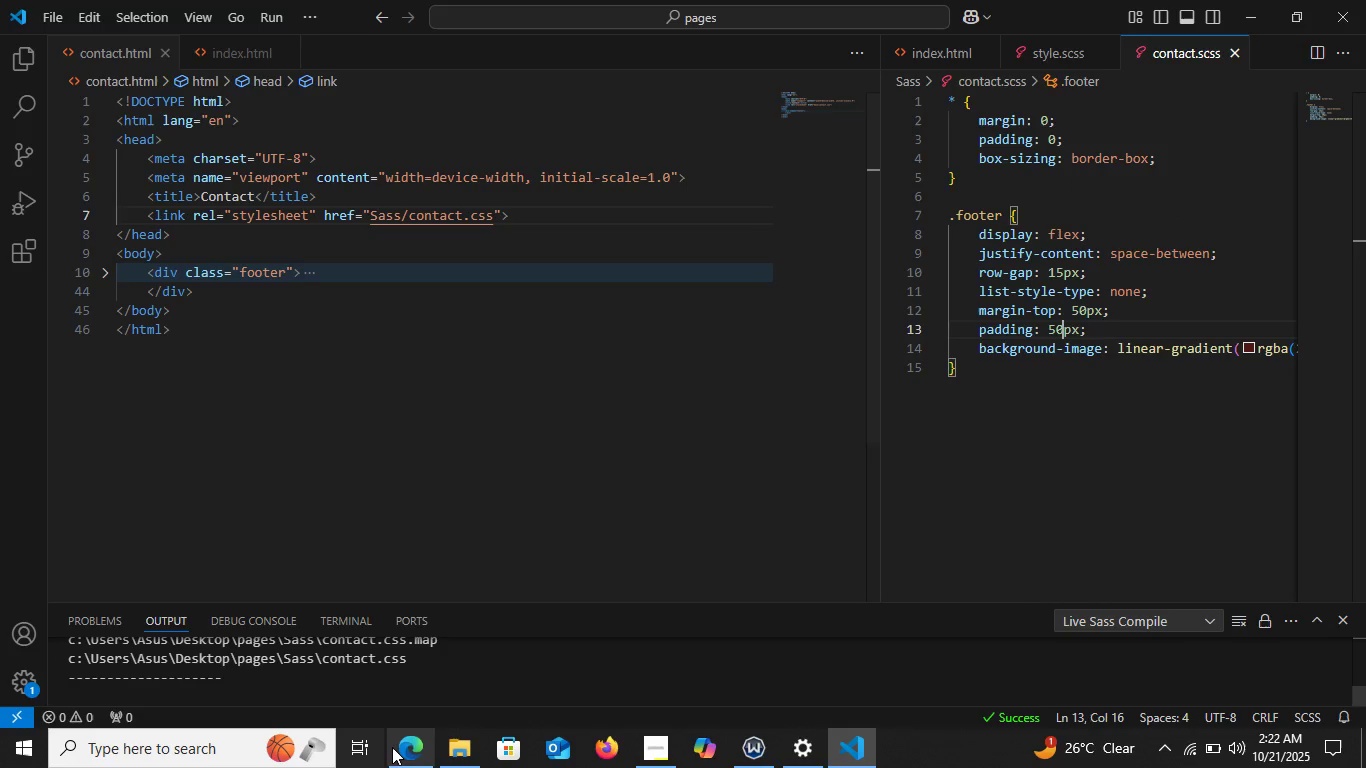 
left_click([394, 750])
 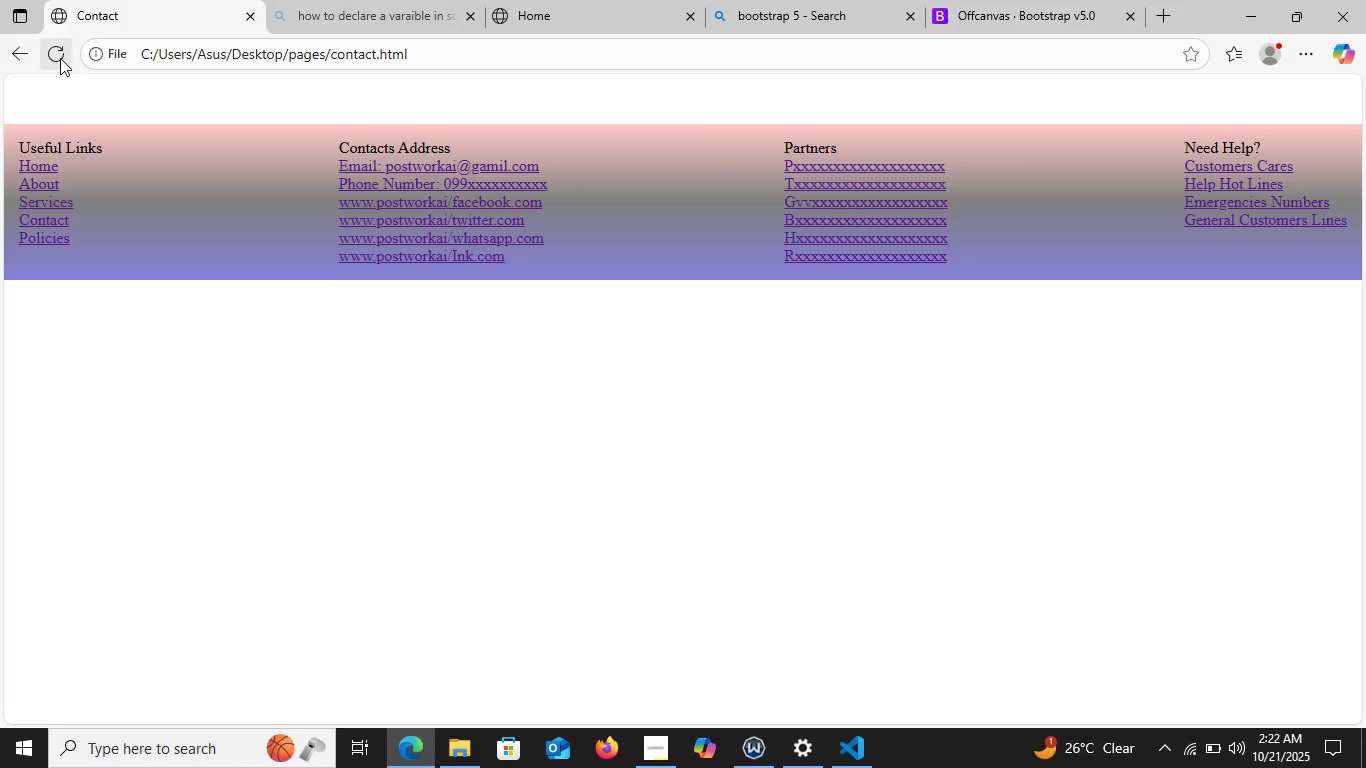 
left_click([60, 58])
 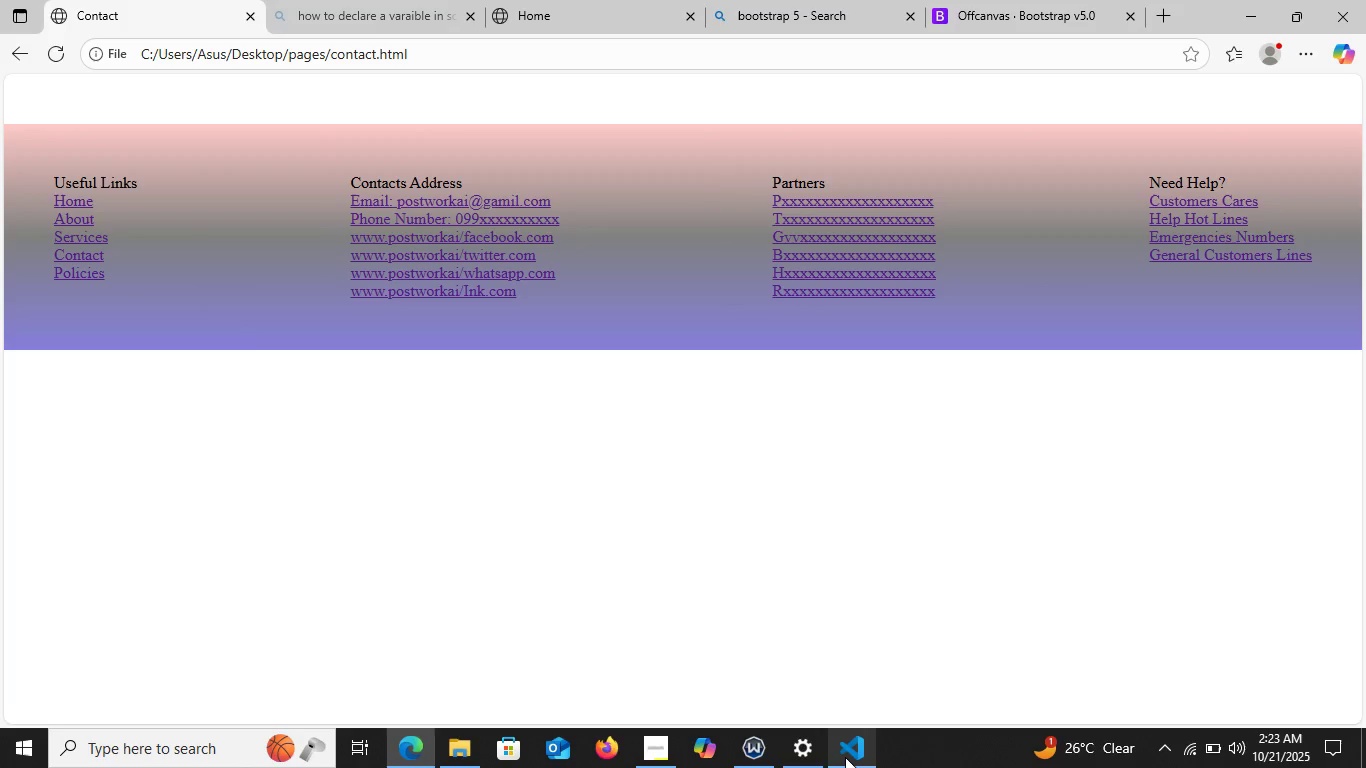 
left_click([845, 757])
 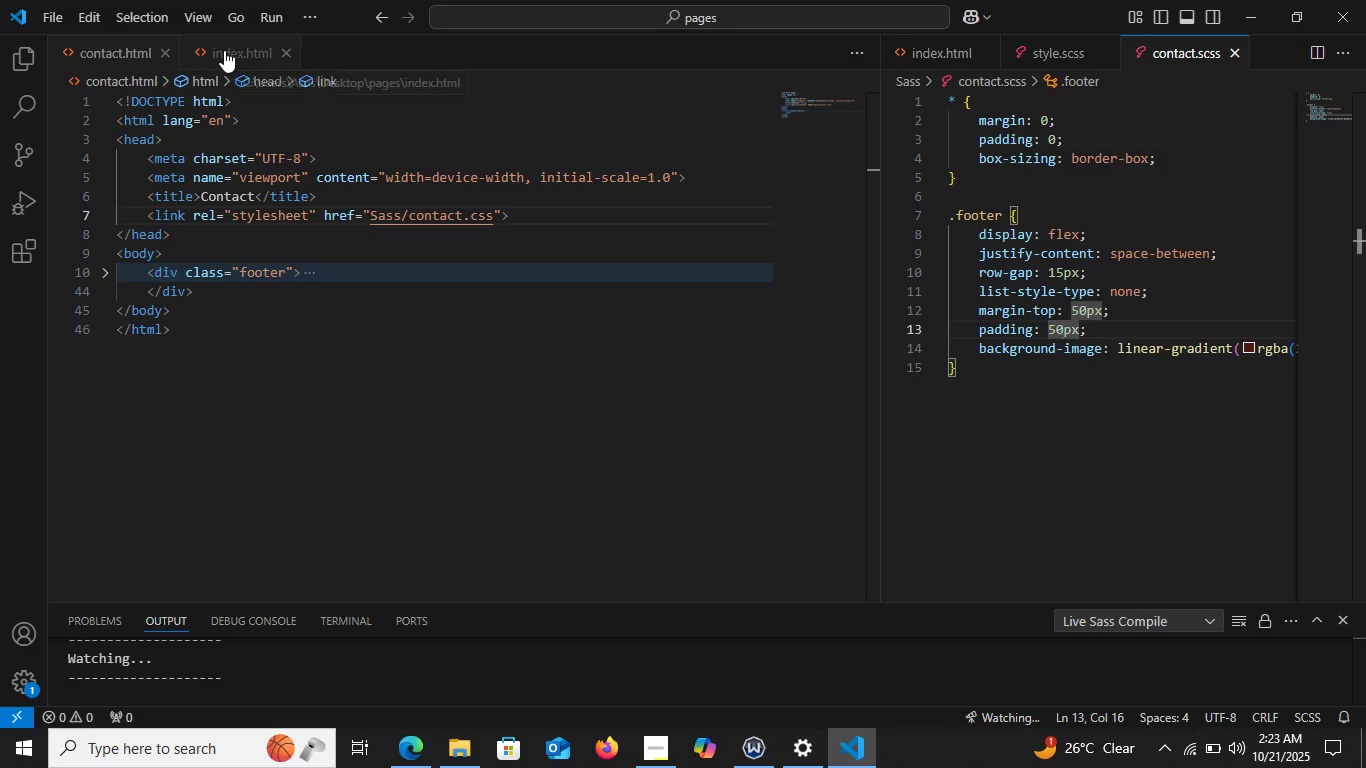 
left_click([224, 50])
 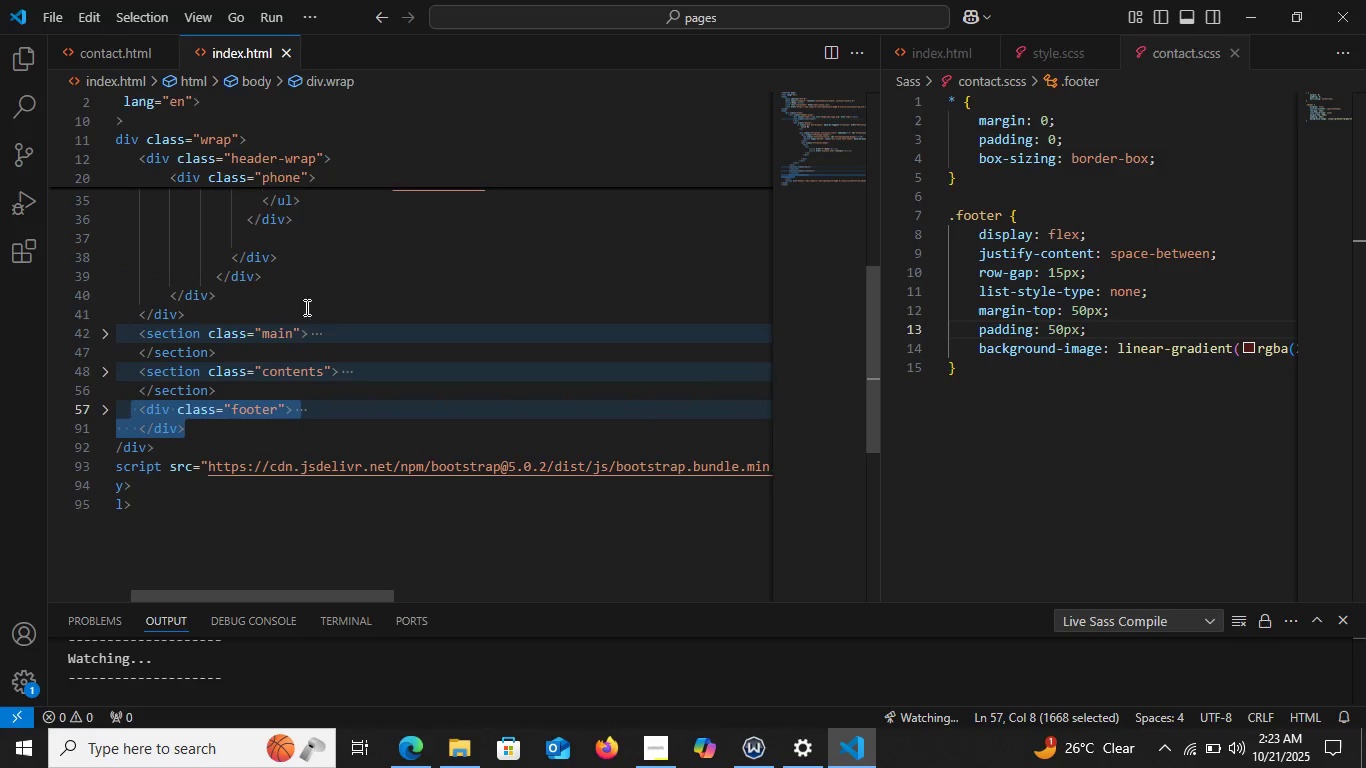 
scroll: coordinate [318, 313], scroll_direction: up, amount: 8.0
 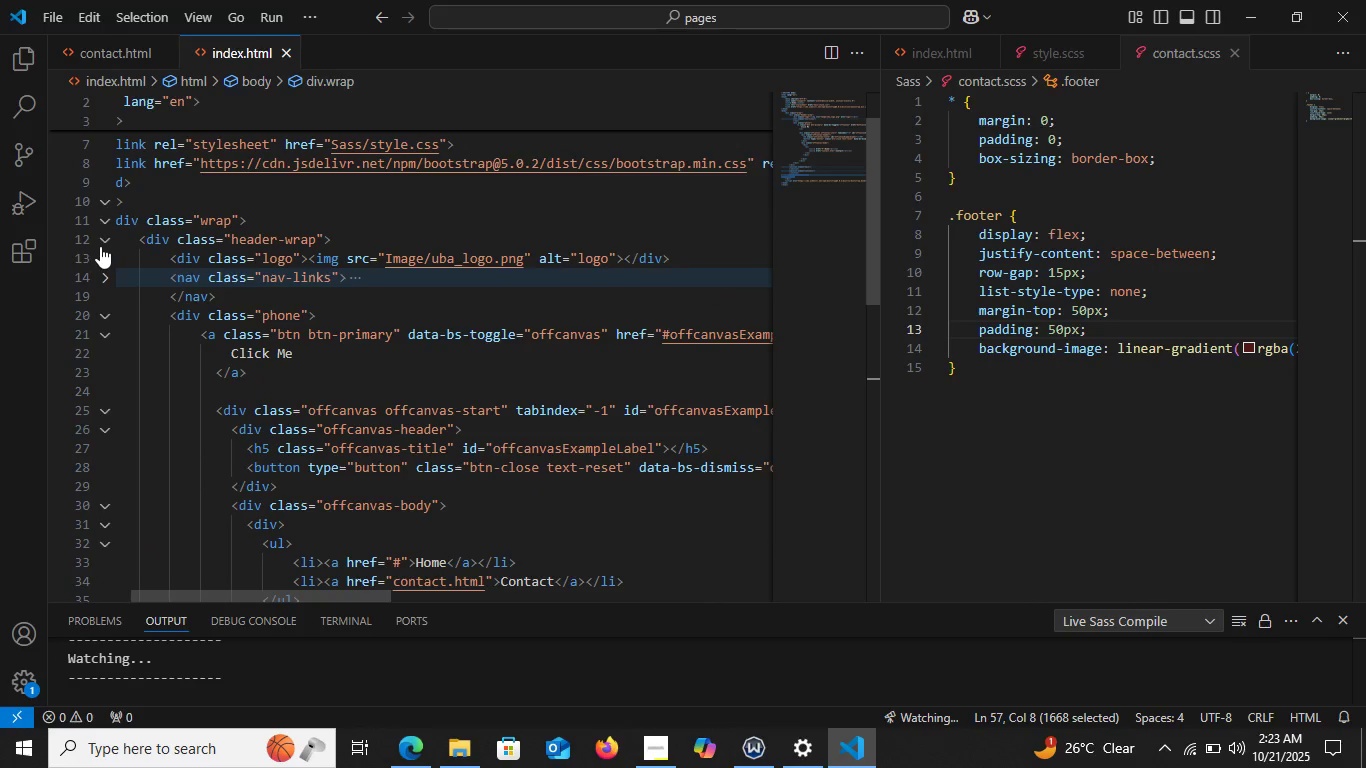 
left_click([103, 242])
 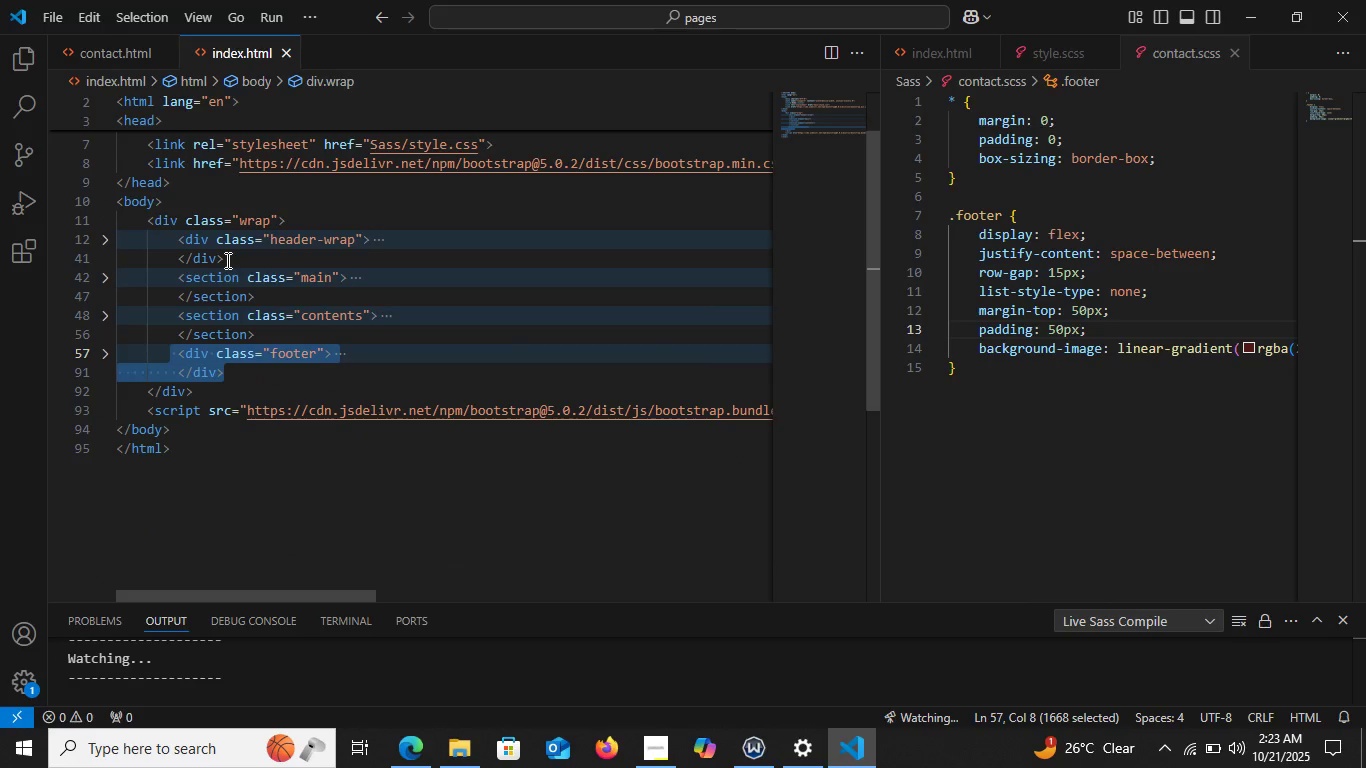 
left_click_drag(start_coordinate=[226, 260], to_coordinate=[148, 246])
 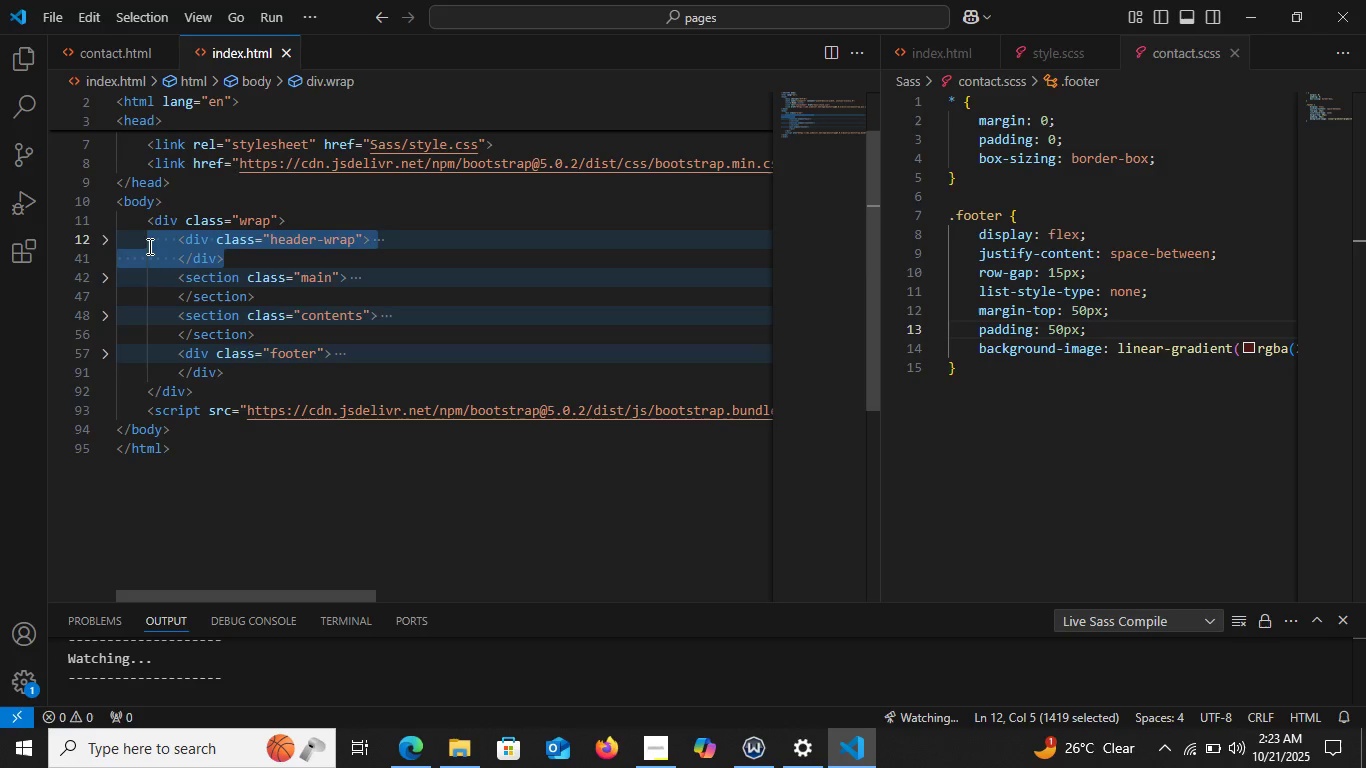 
key(Control+C)
 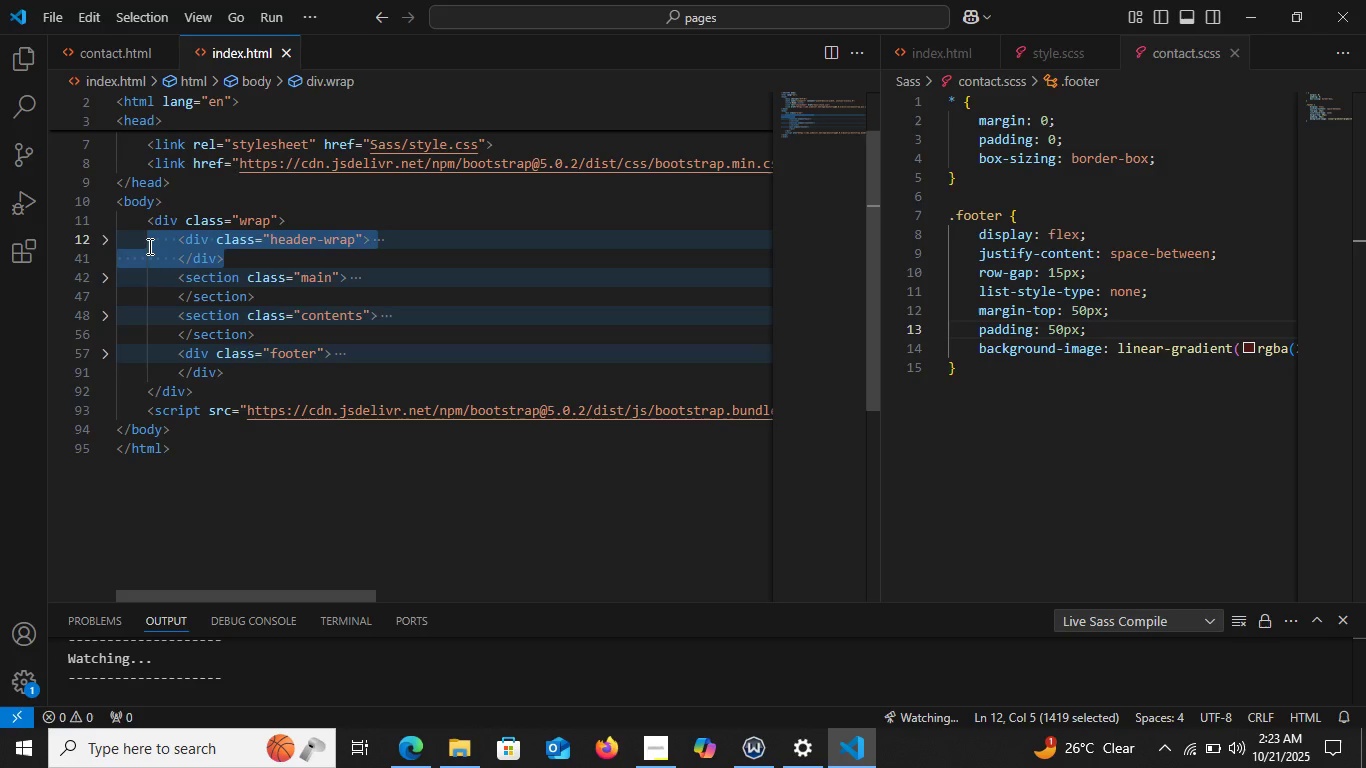 
key(Control+C)
 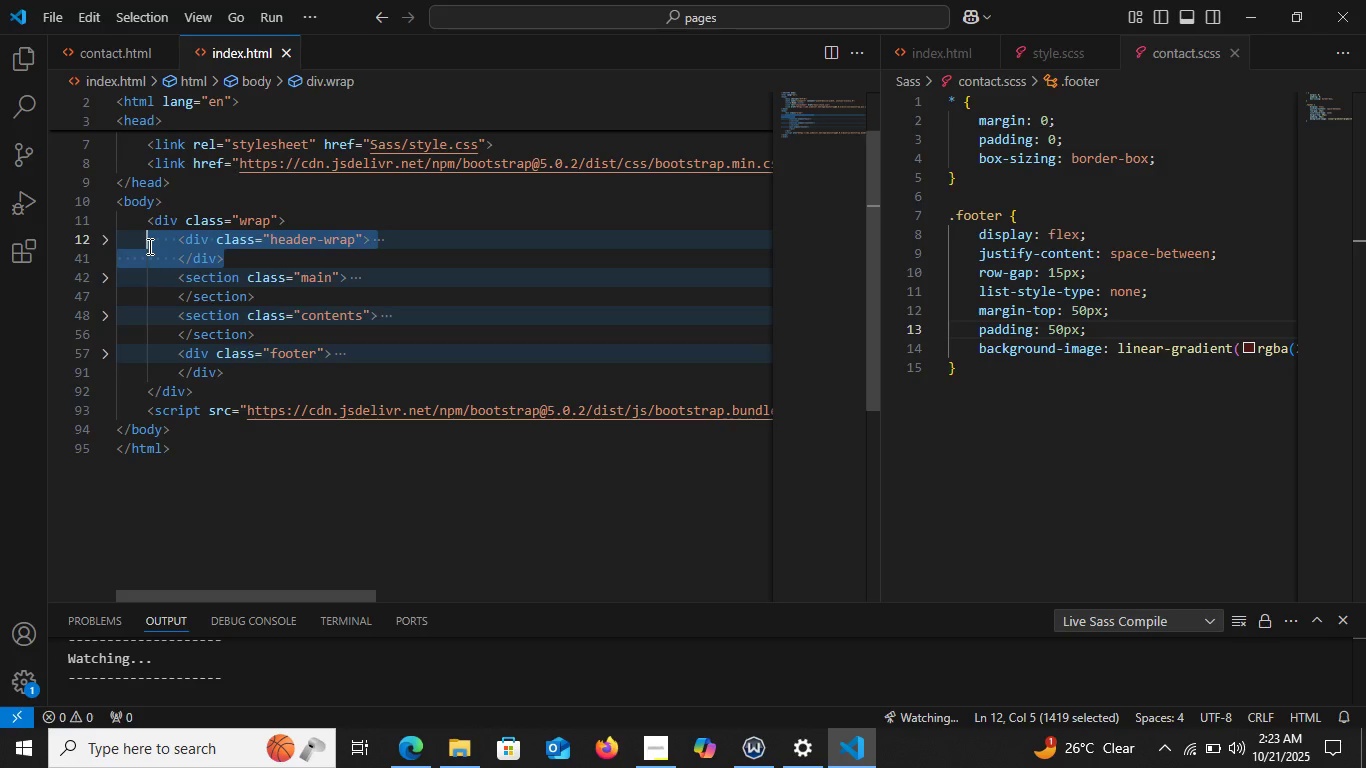 
key(Control+C)
 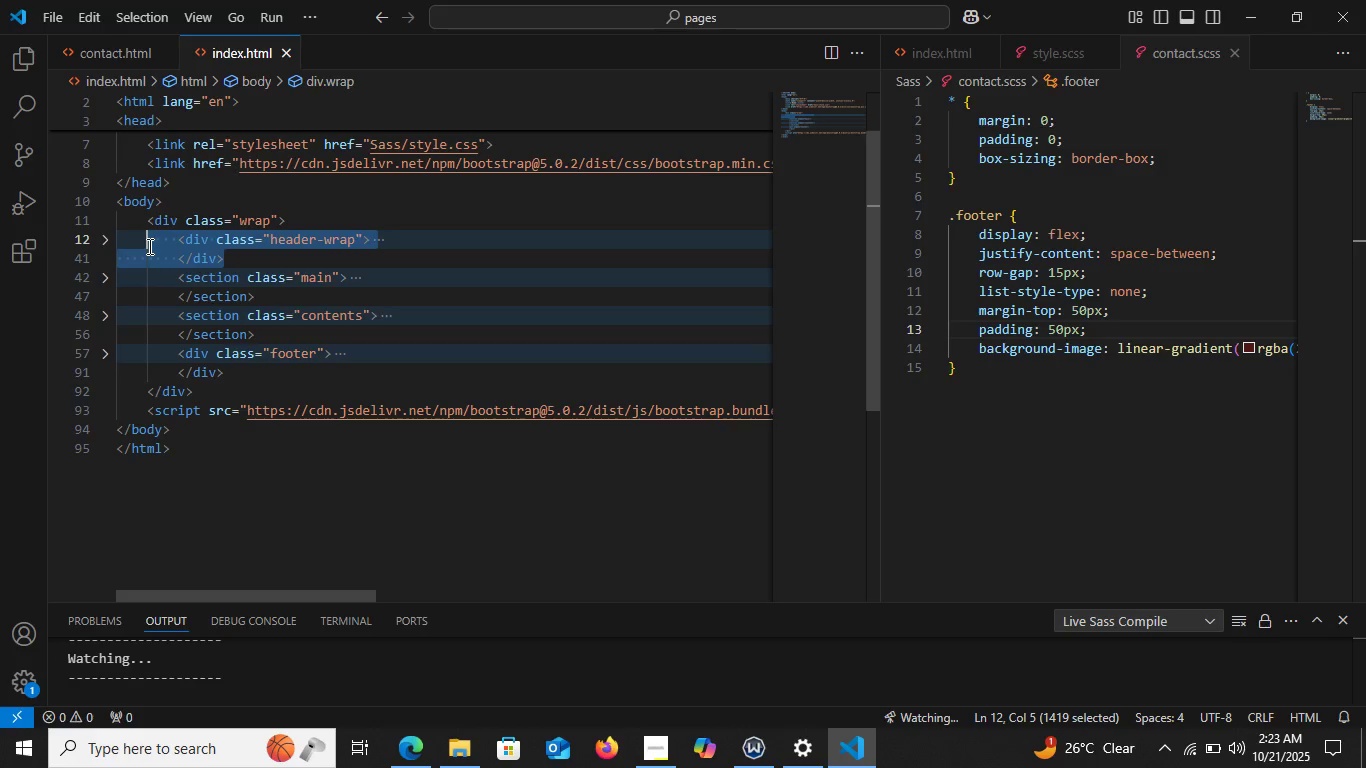 
key(Control+C)
 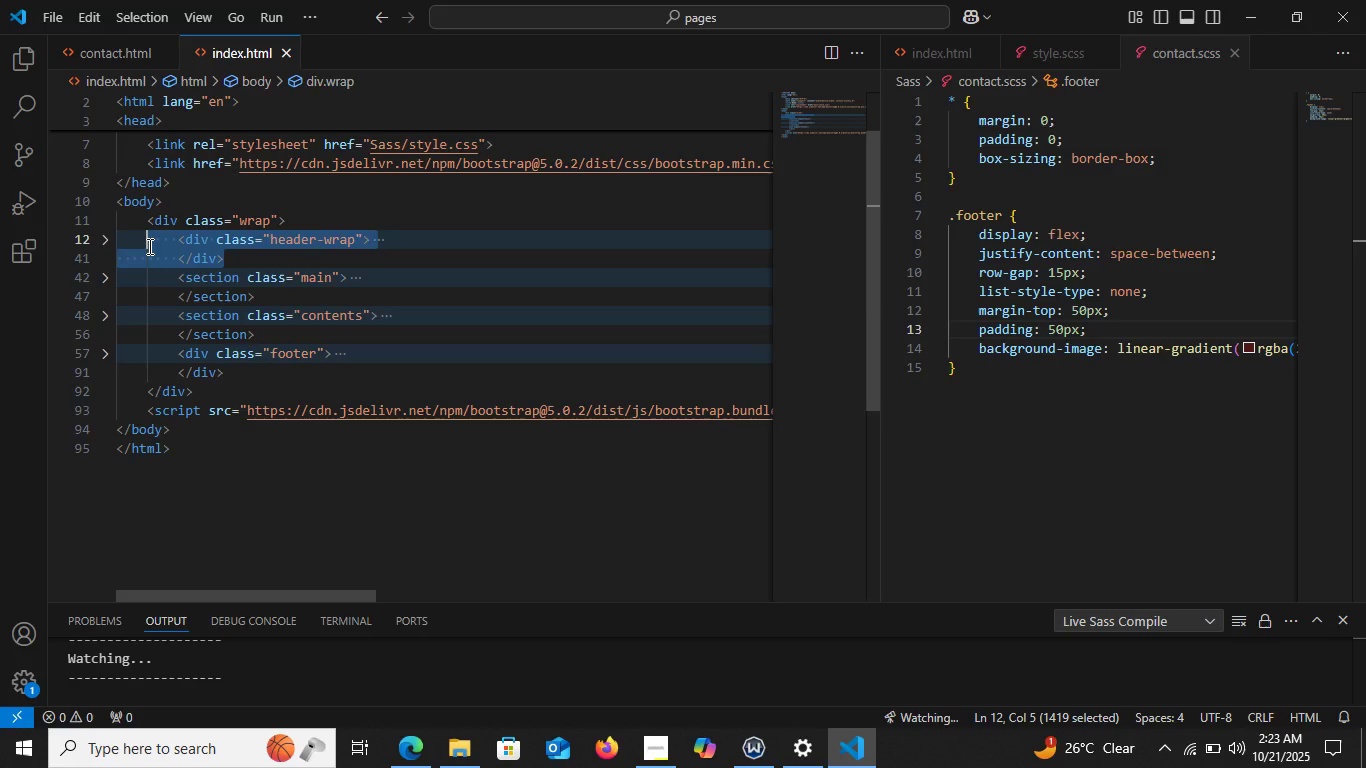 
key(Control+C)
 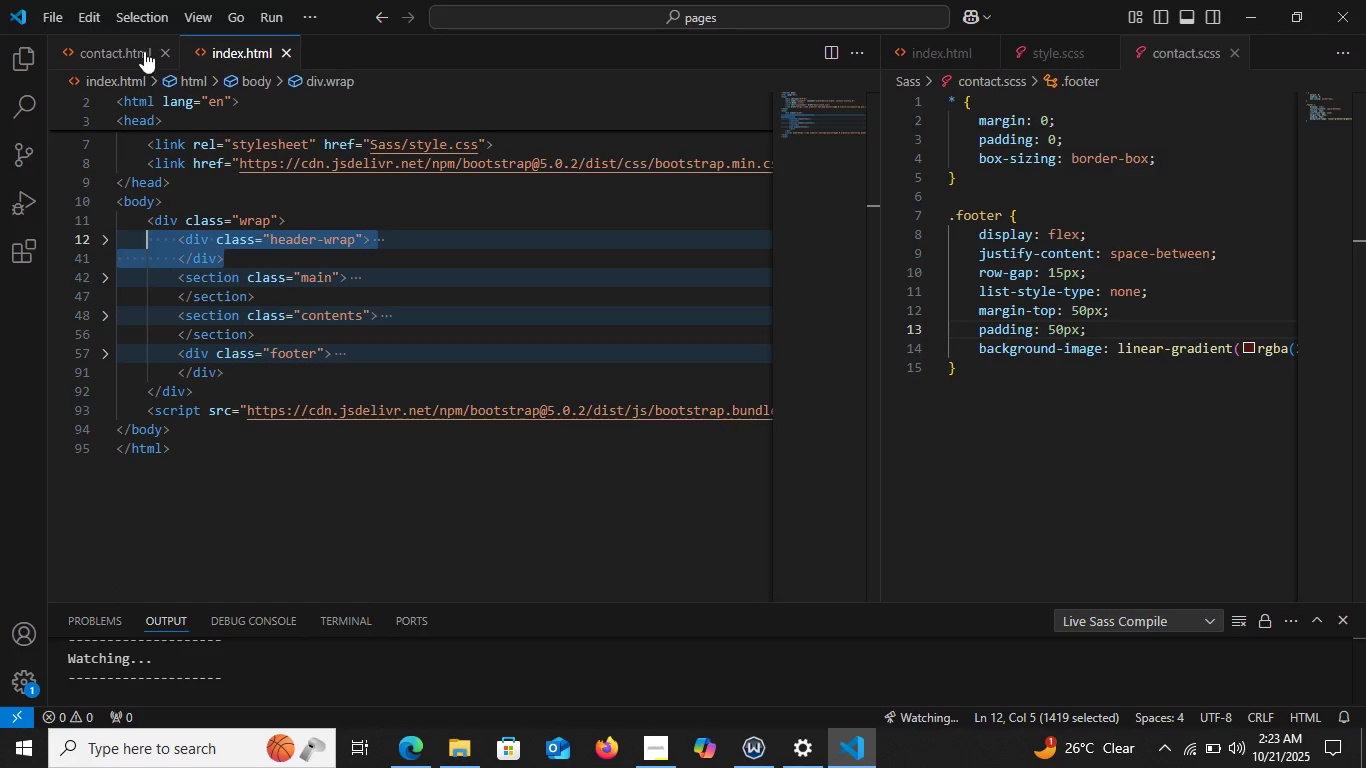 
left_click([111, 46])
 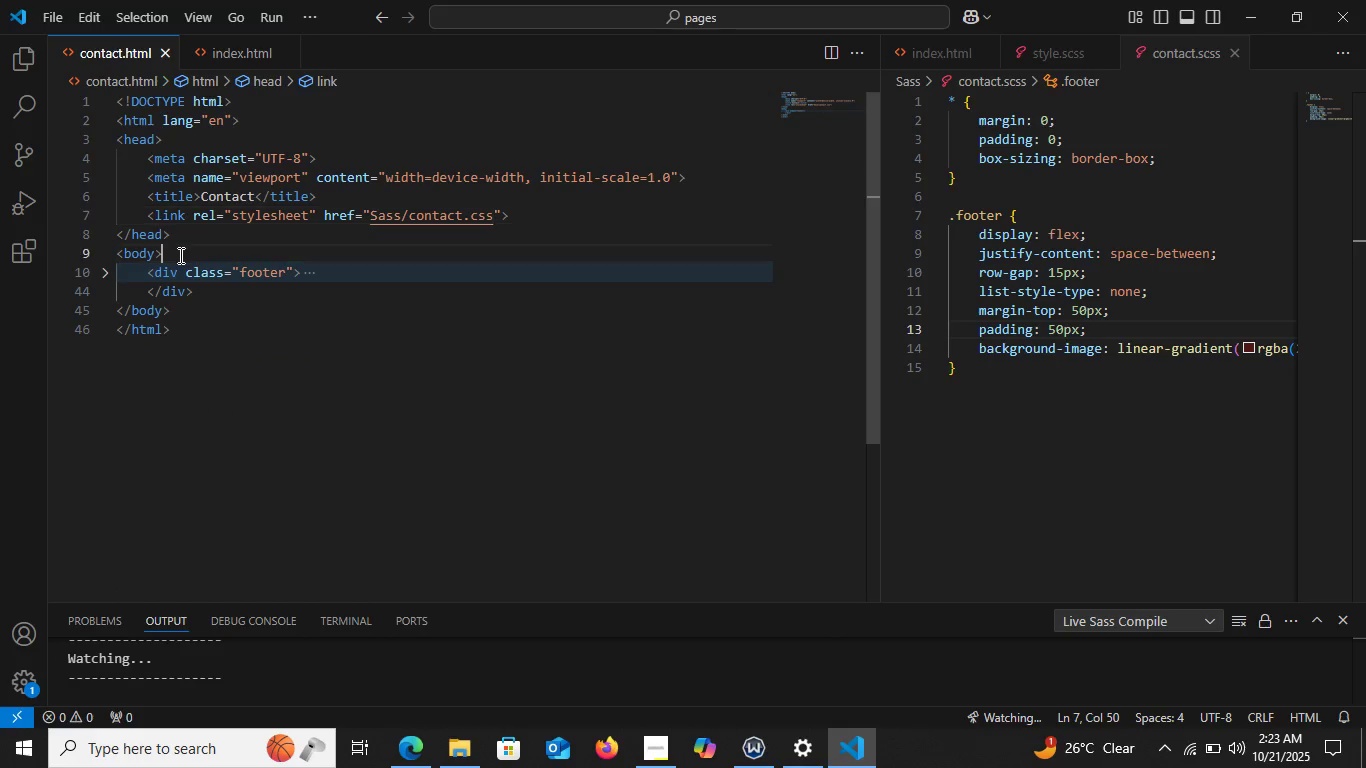 
left_click([179, 255])
 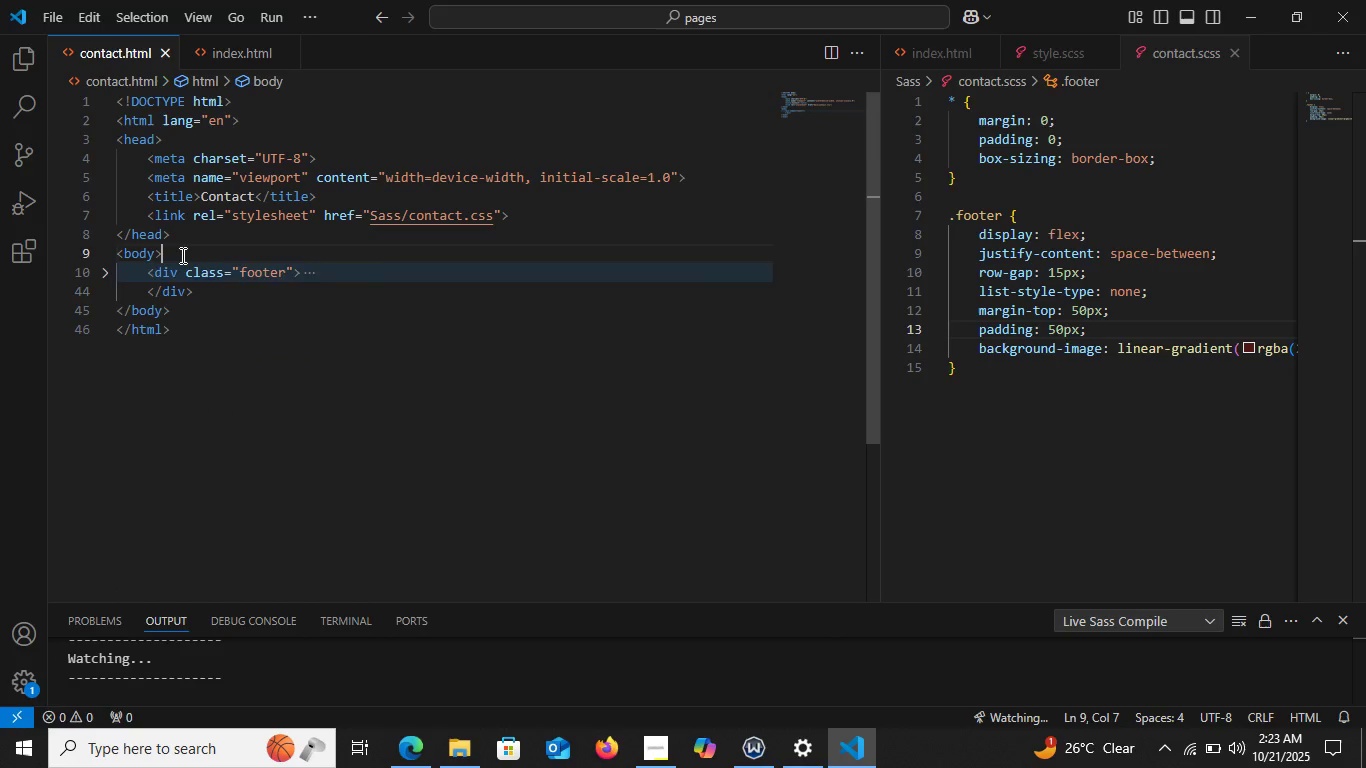 
key(Enter)
 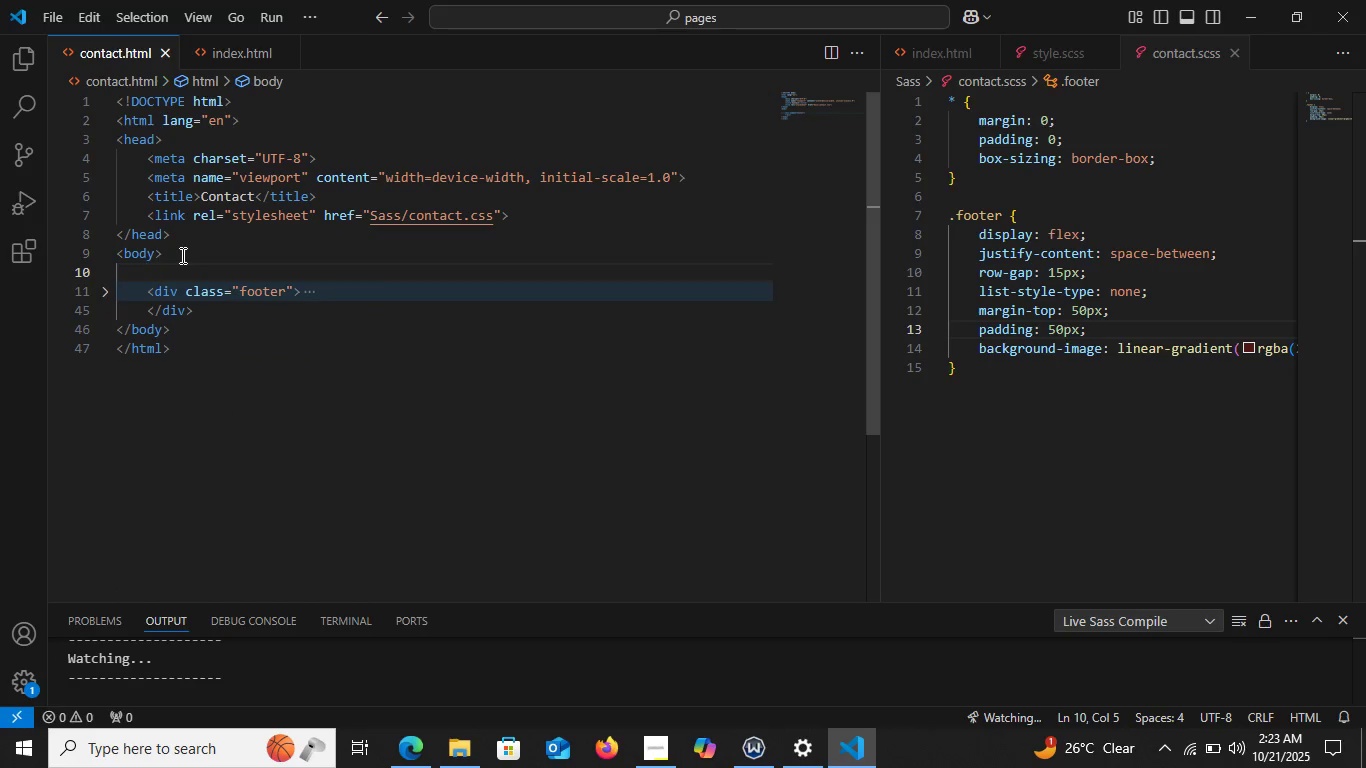 
hold_key(key=ControlLeft, duration=1.5)
 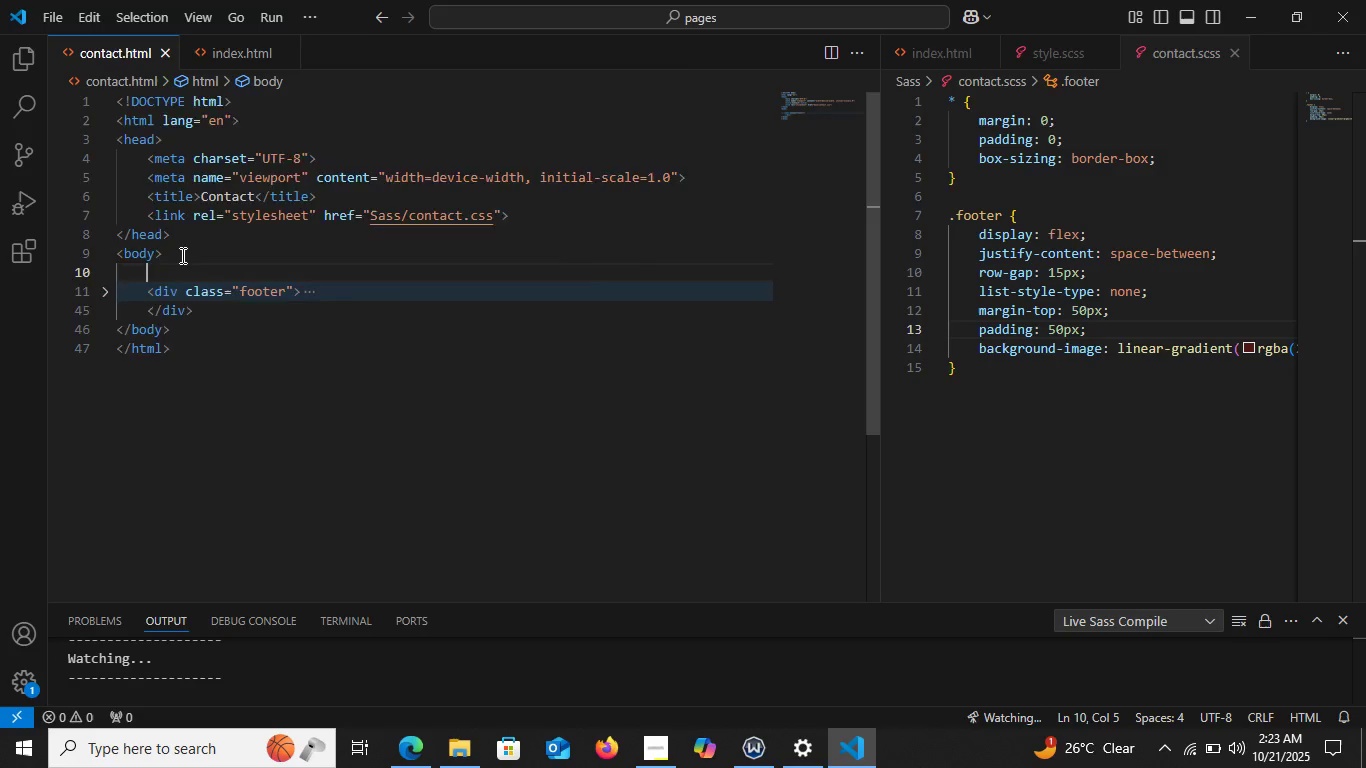 
key(Control+V)
 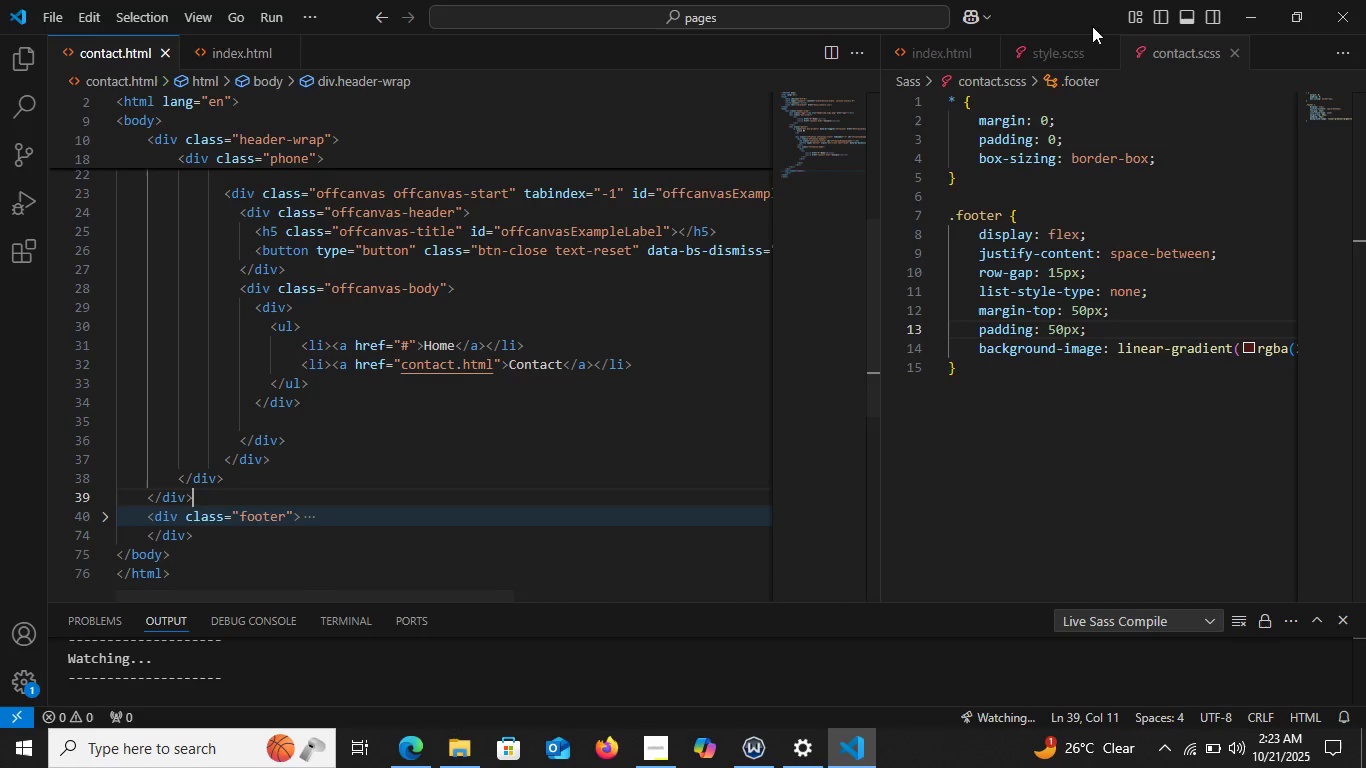 
left_click([1053, 47])
 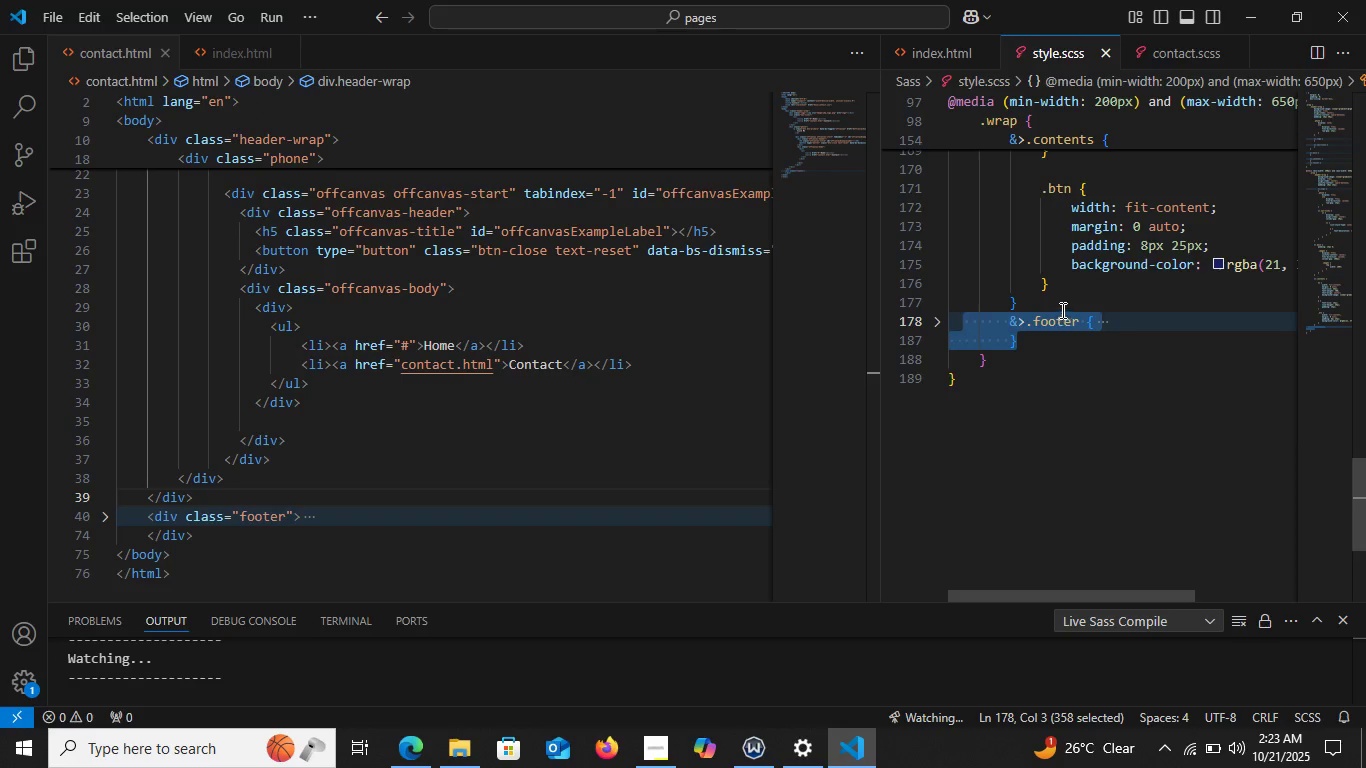 
scroll: coordinate [1062, 309], scroll_direction: up, amount: 27.0
 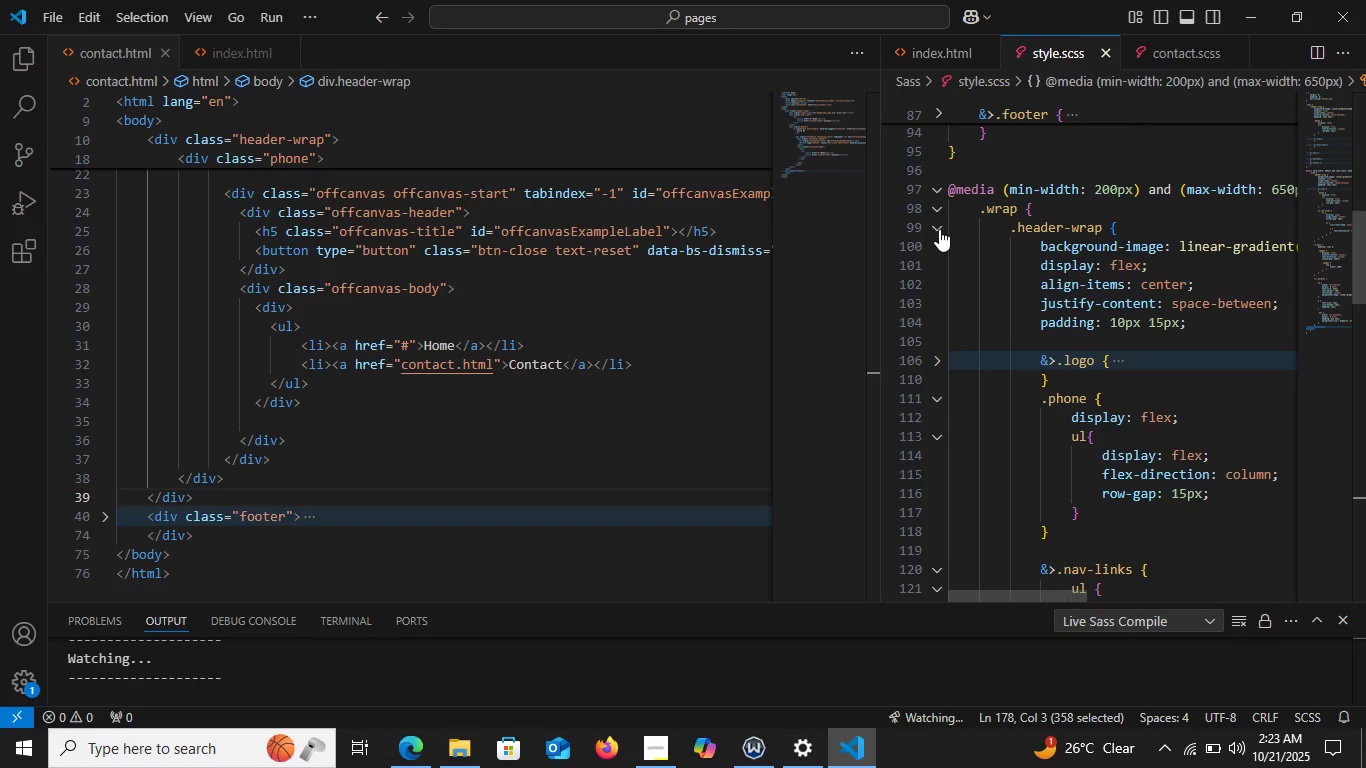 
left_click([940, 229])
 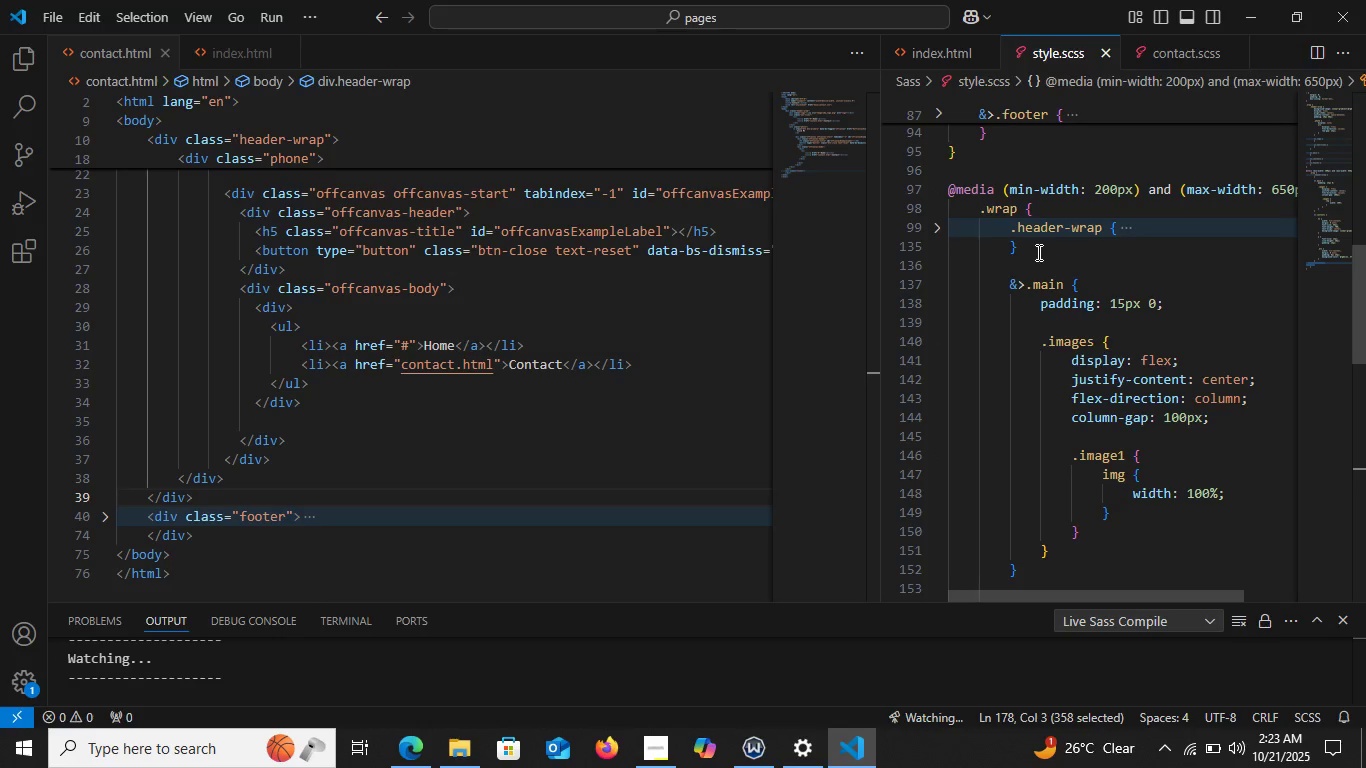 
left_click_drag(start_coordinate=[1037, 252], to_coordinate=[989, 236])
 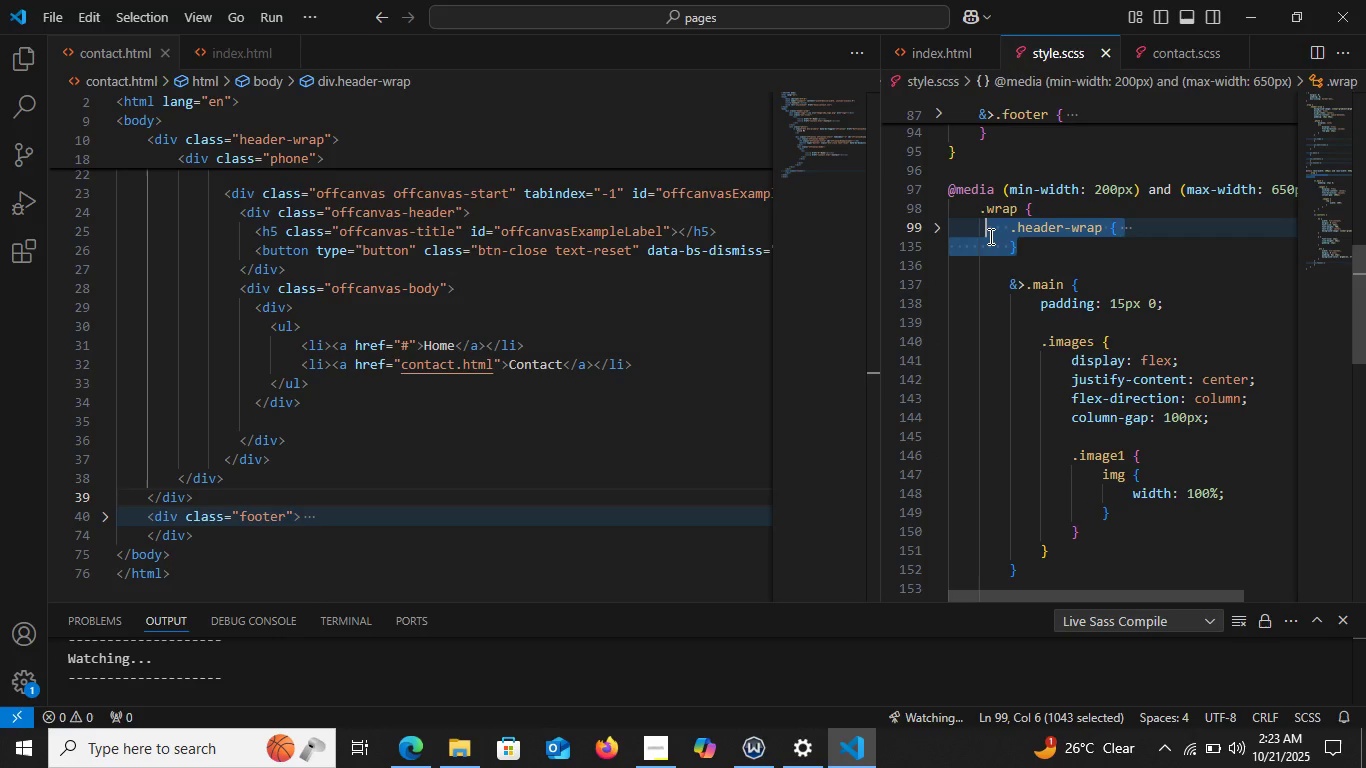 
key(Control+C)
 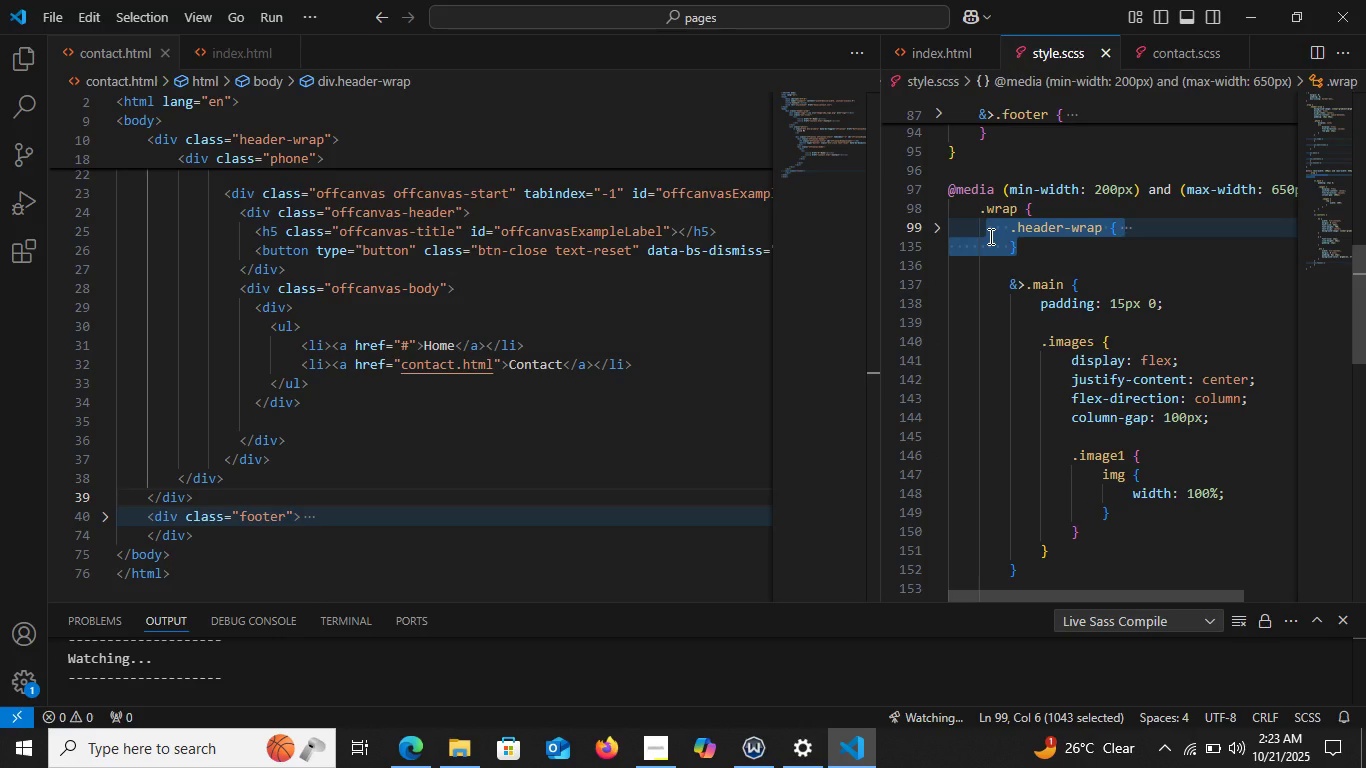 
key(Control+C)
 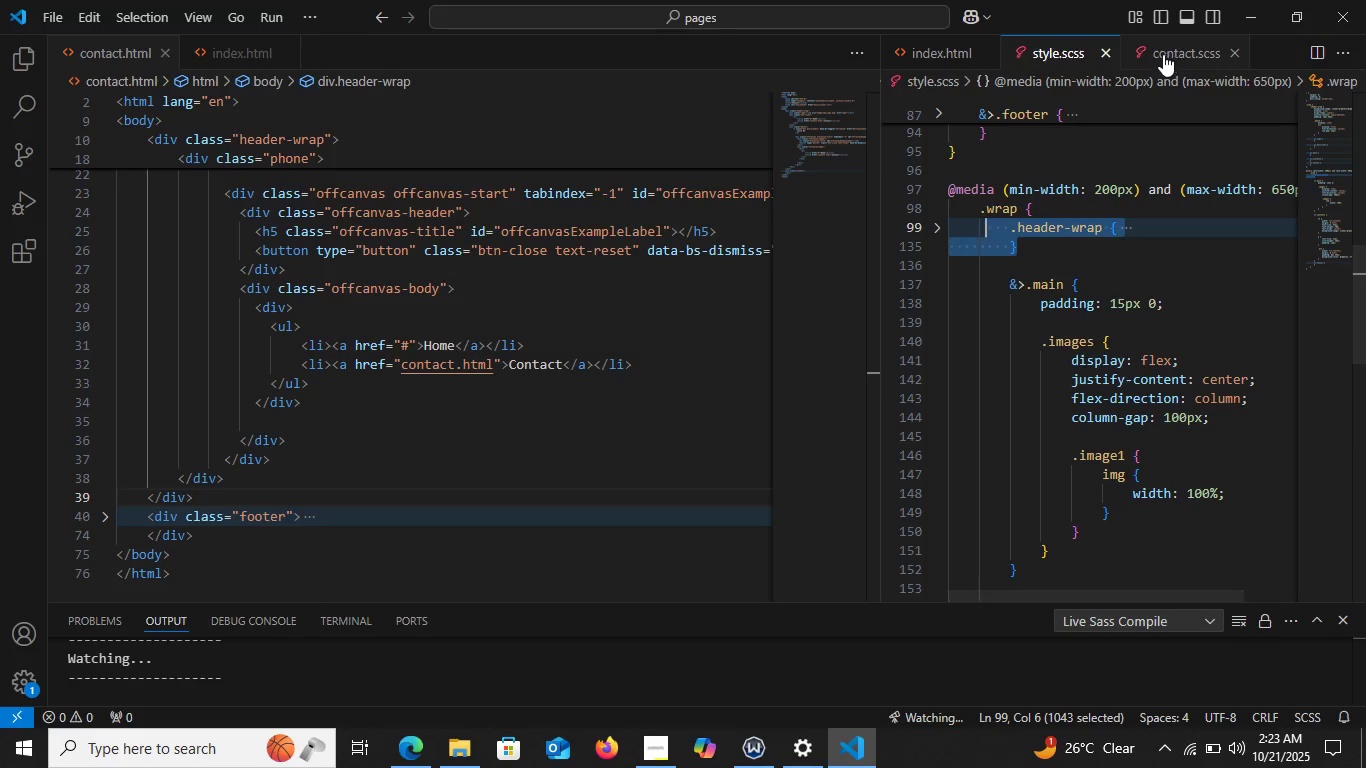 
left_click([1164, 52])
 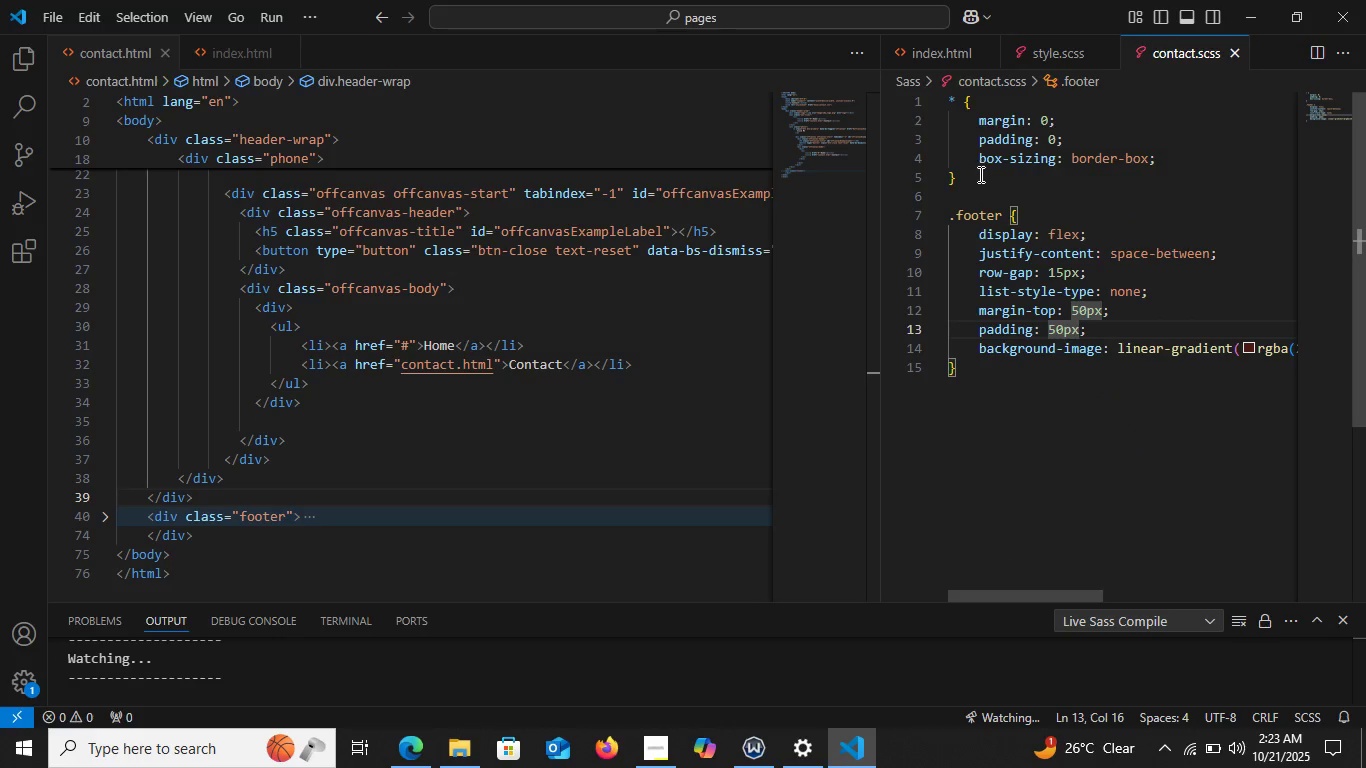 
left_click([979, 173])
 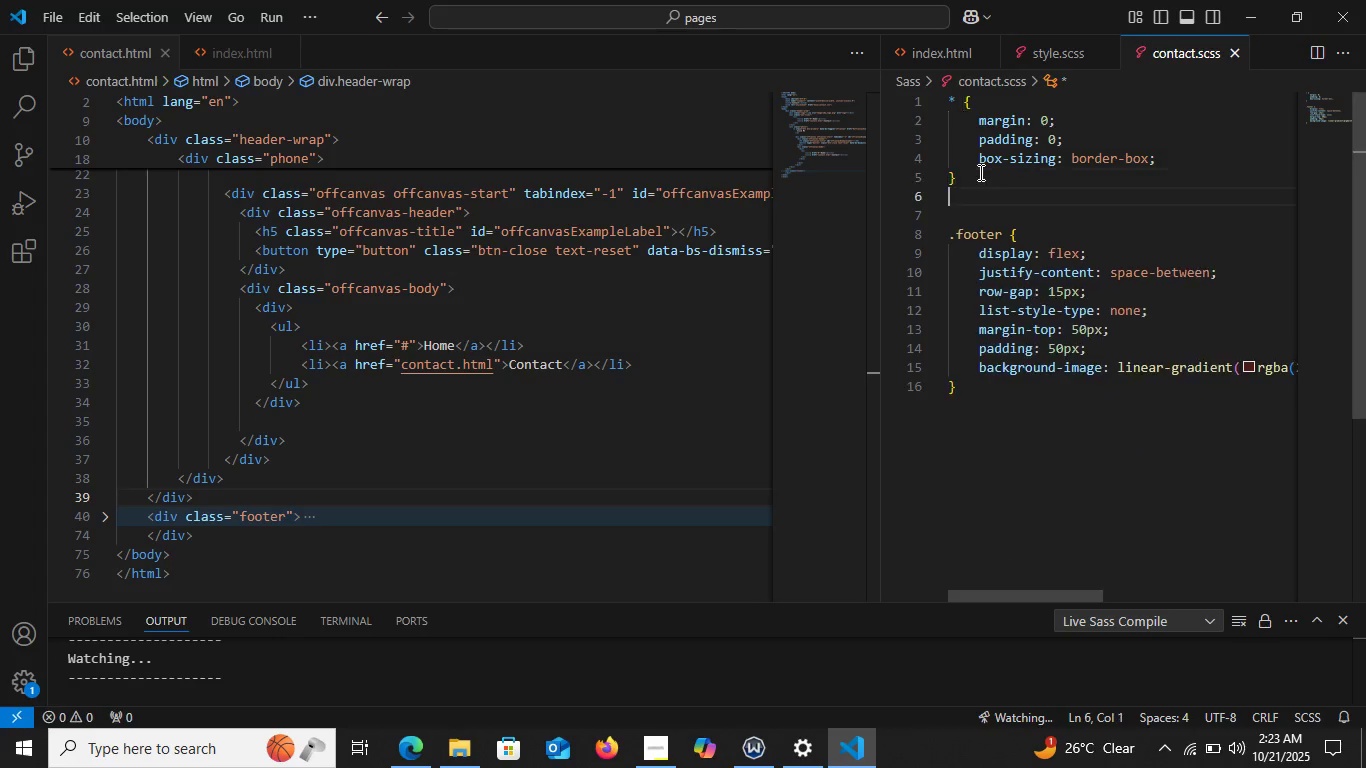 
key(Enter)
 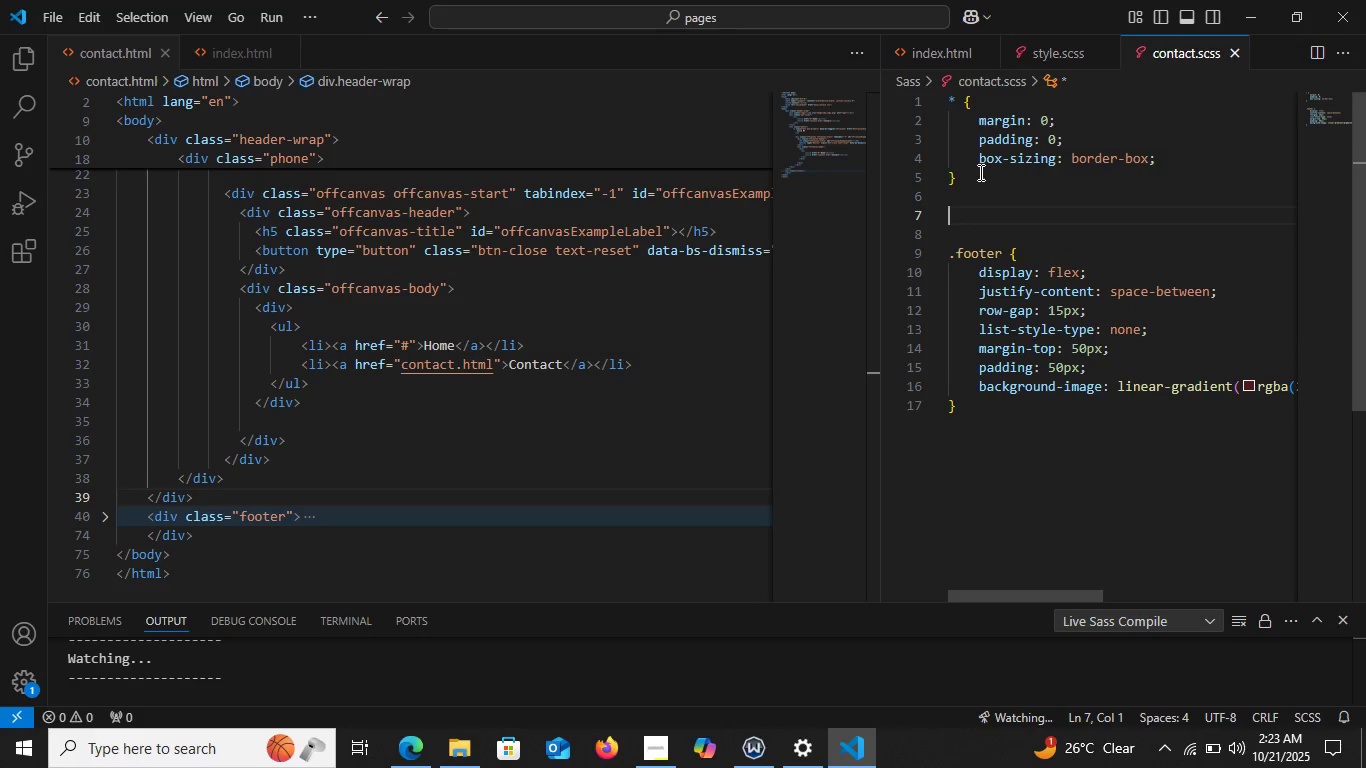 
key(Enter)
 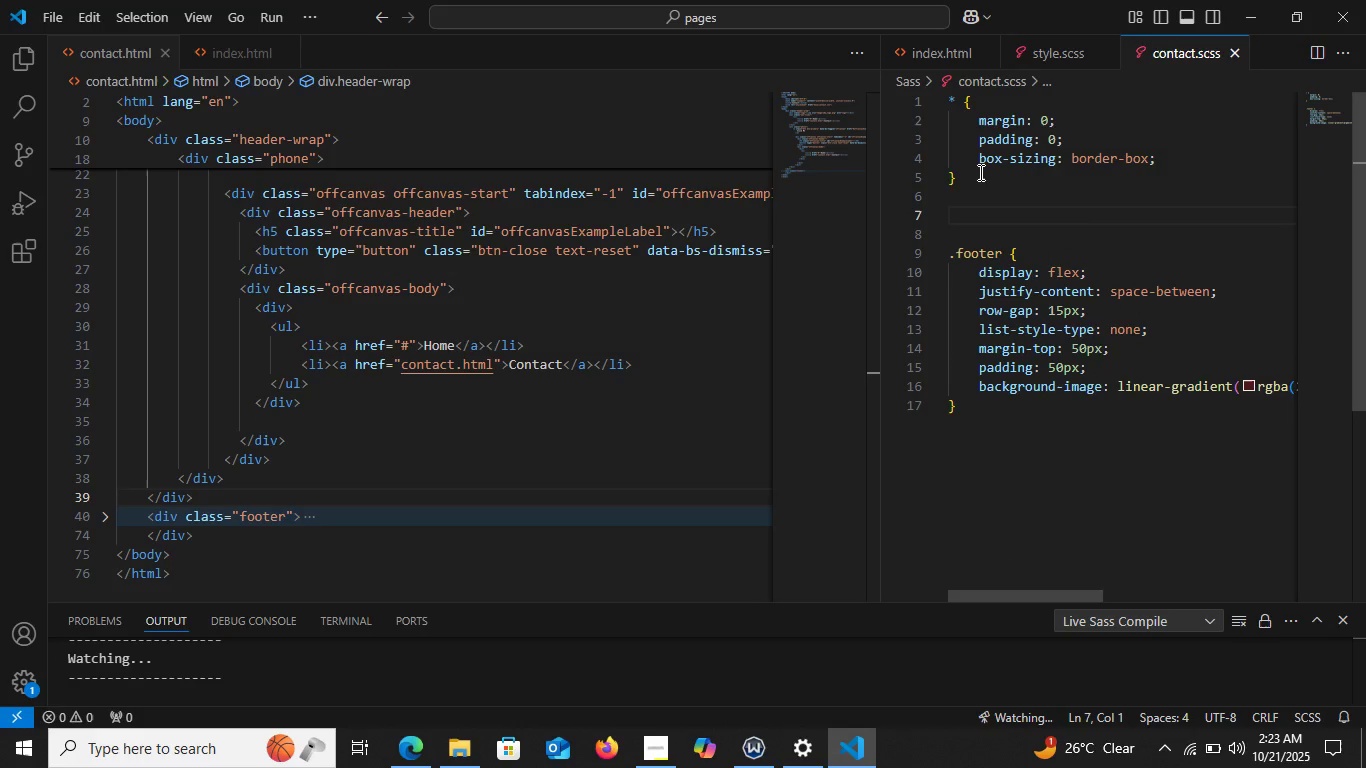 
key(Control+V)
 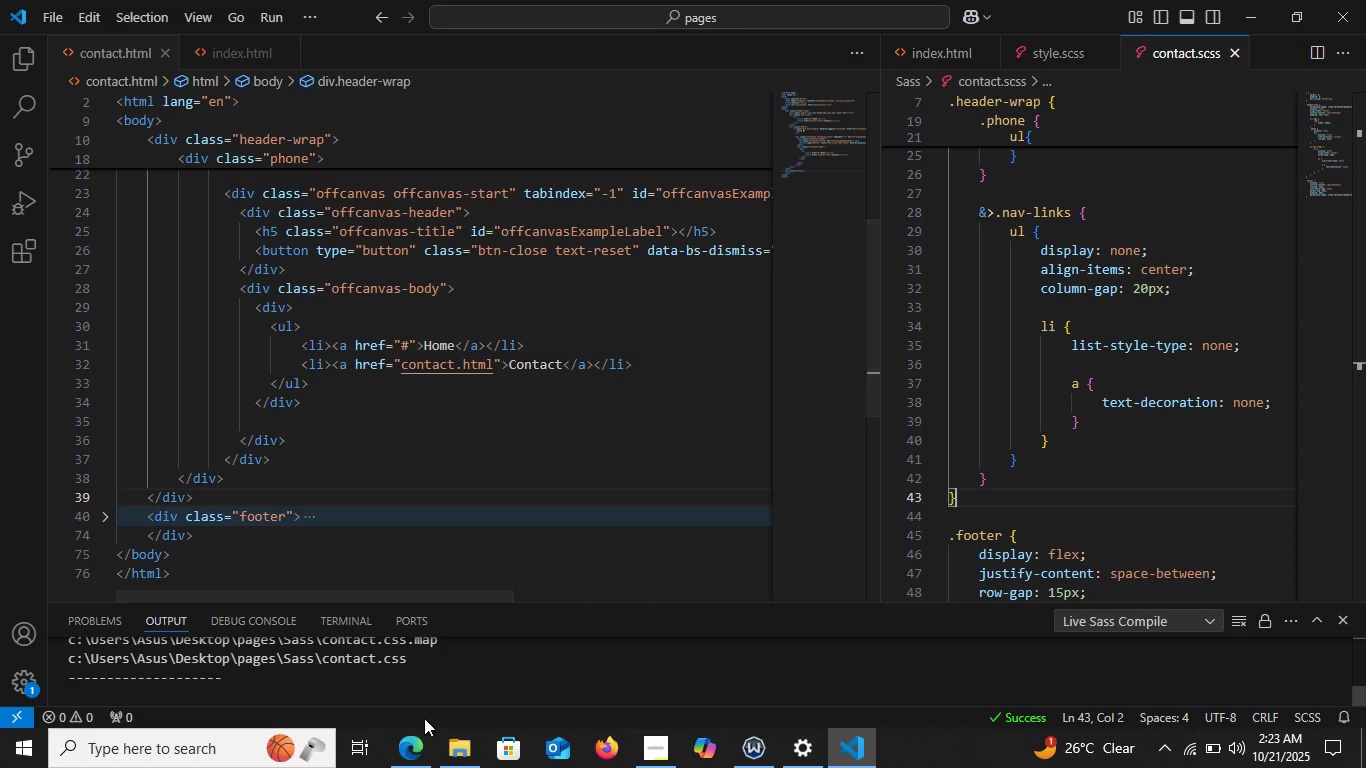 
left_click([408, 742])
 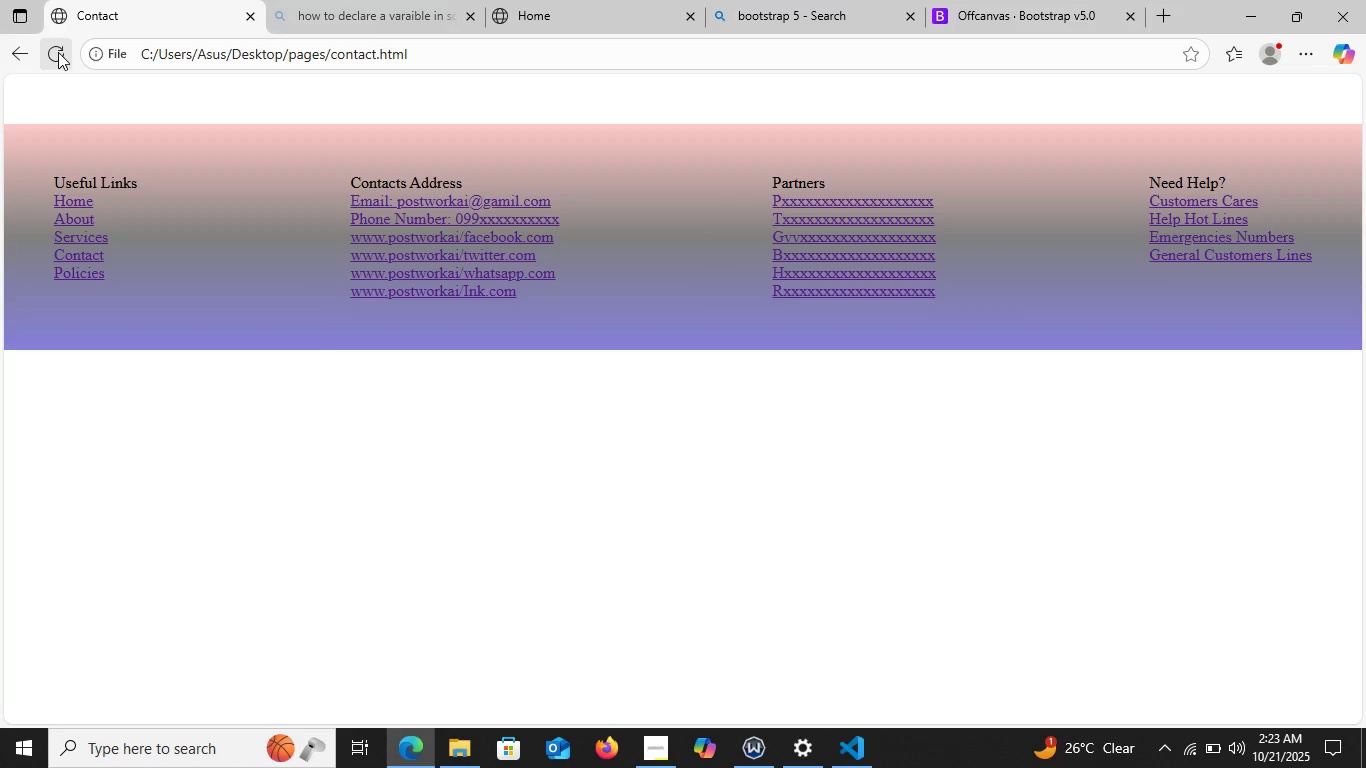 
left_click([58, 52])
 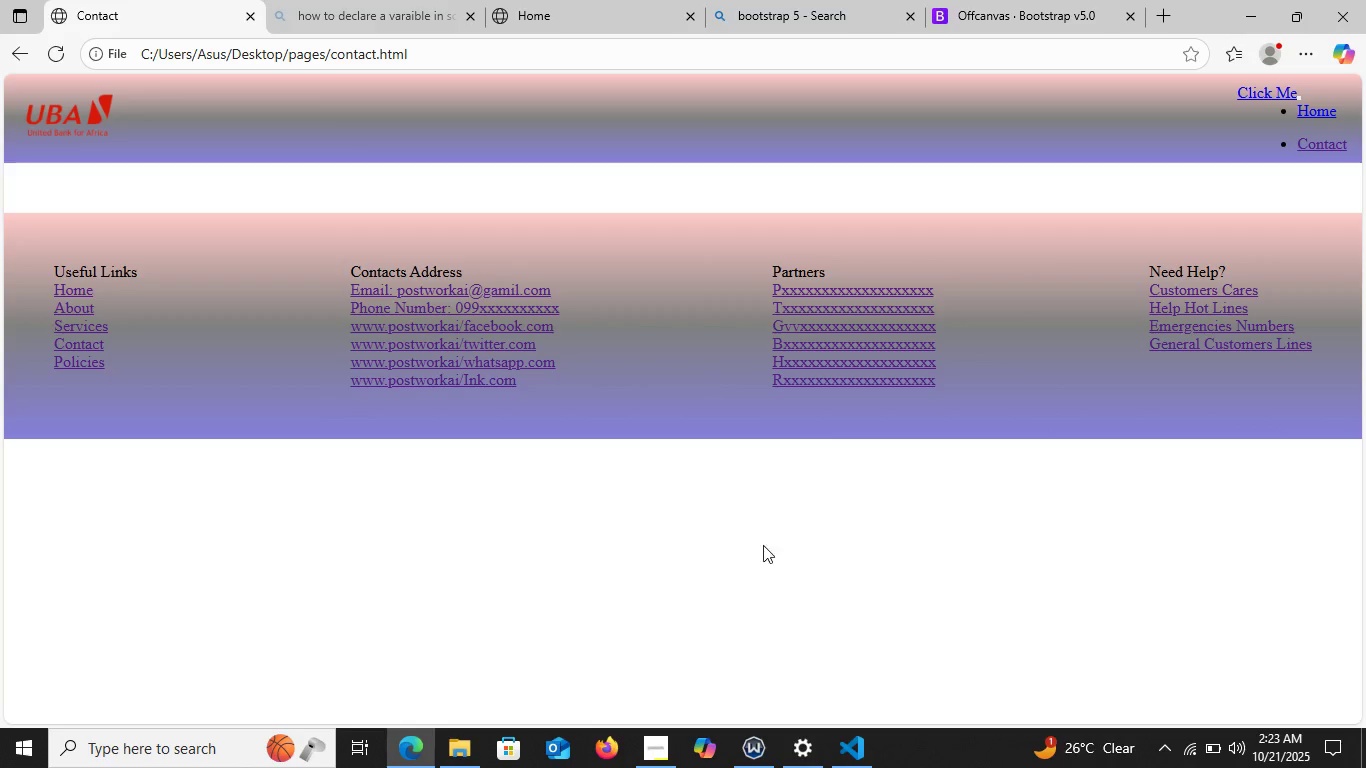 
wait(5.61)
 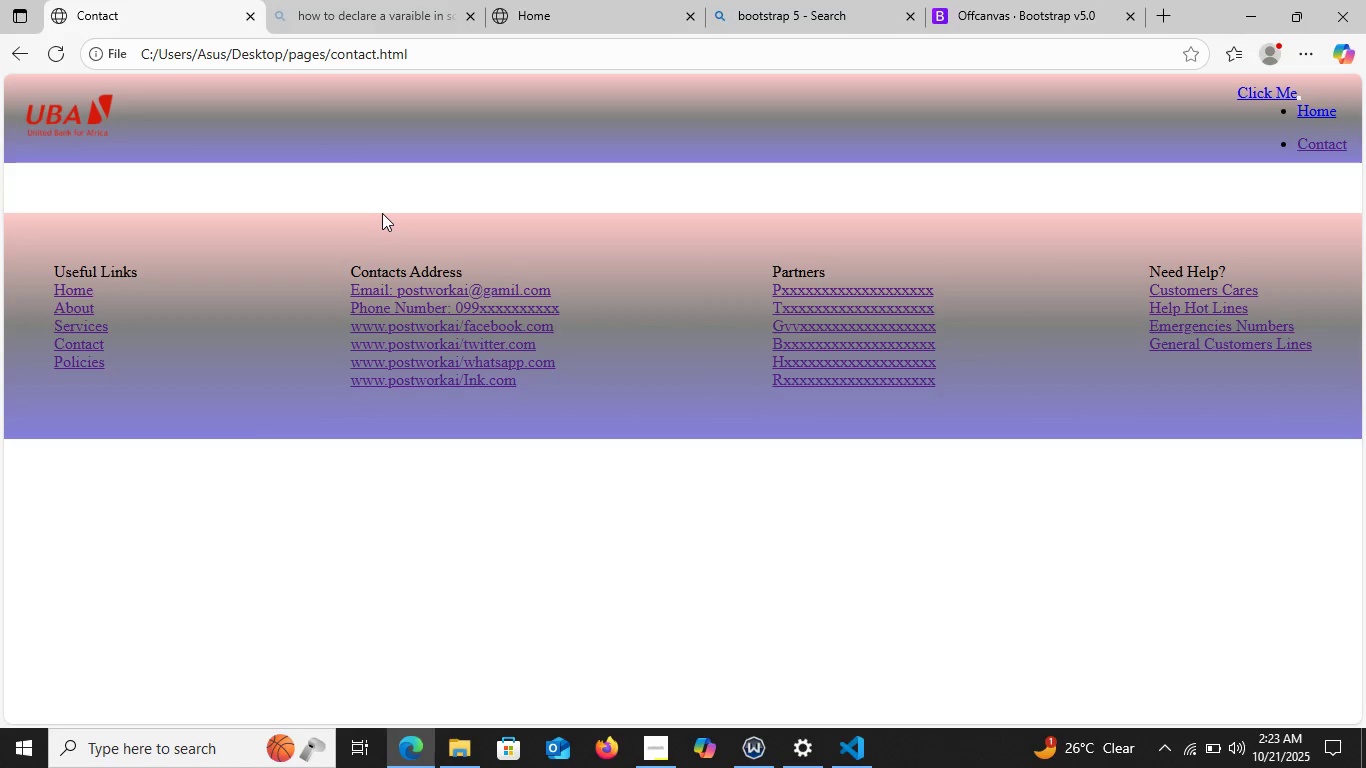 
left_click([861, 748])
 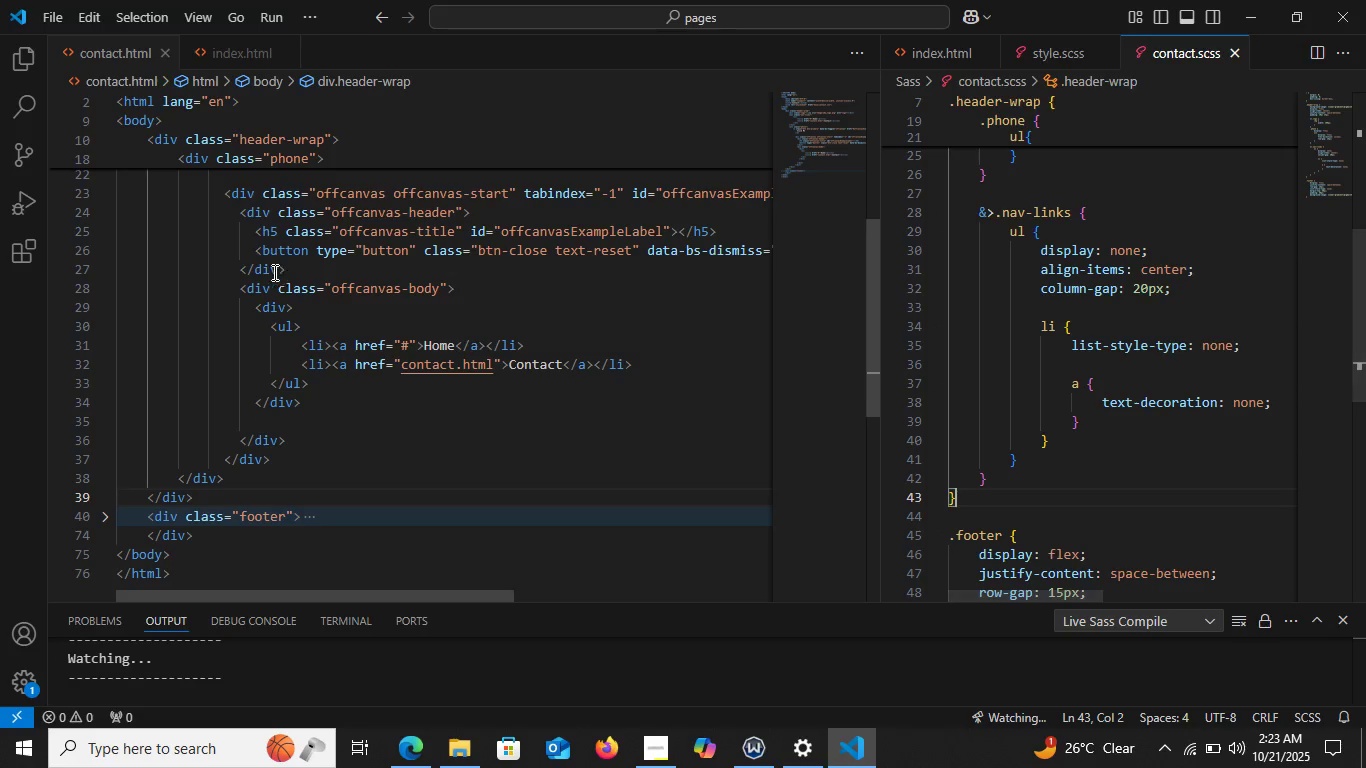 
scroll: coordinate [270, 270], scroll_direction: up, amount: 4.0
 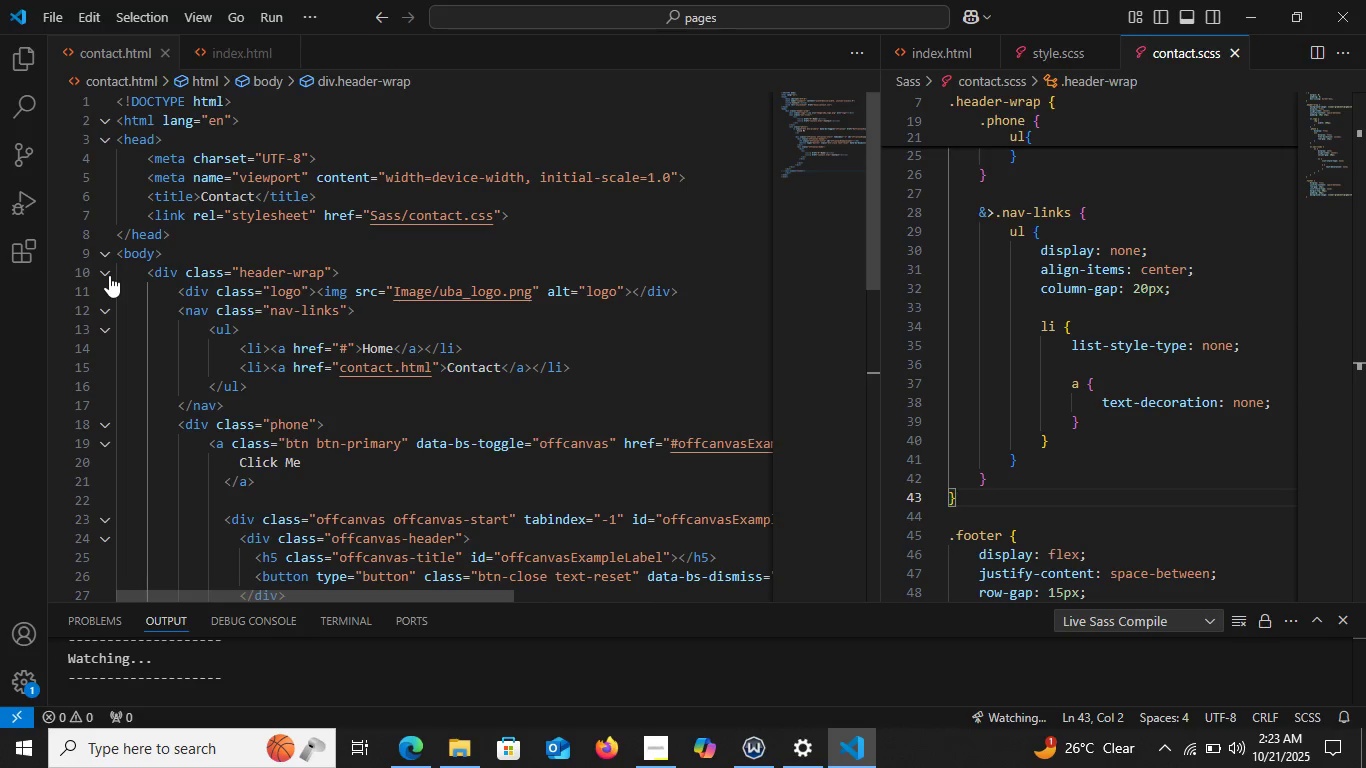 
left_click([109, 275])
 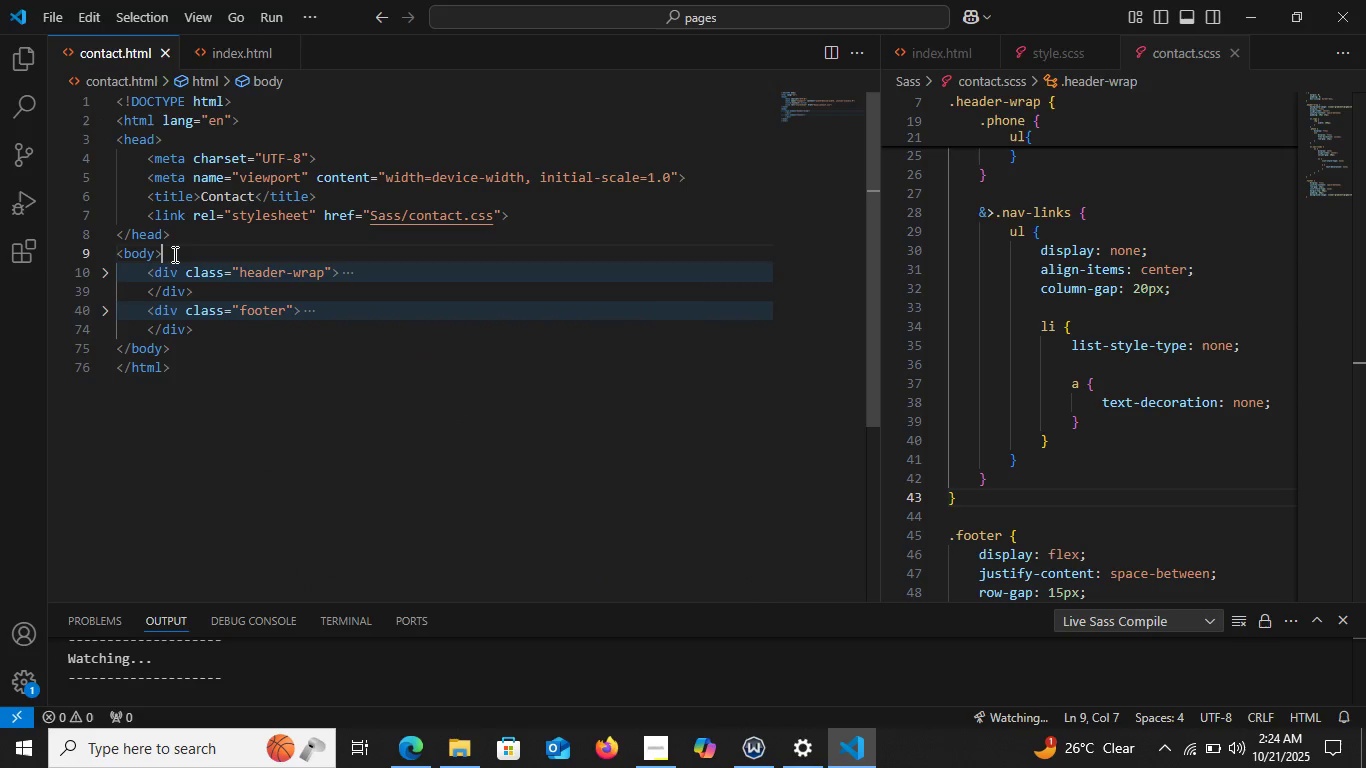 
key(Enter)
 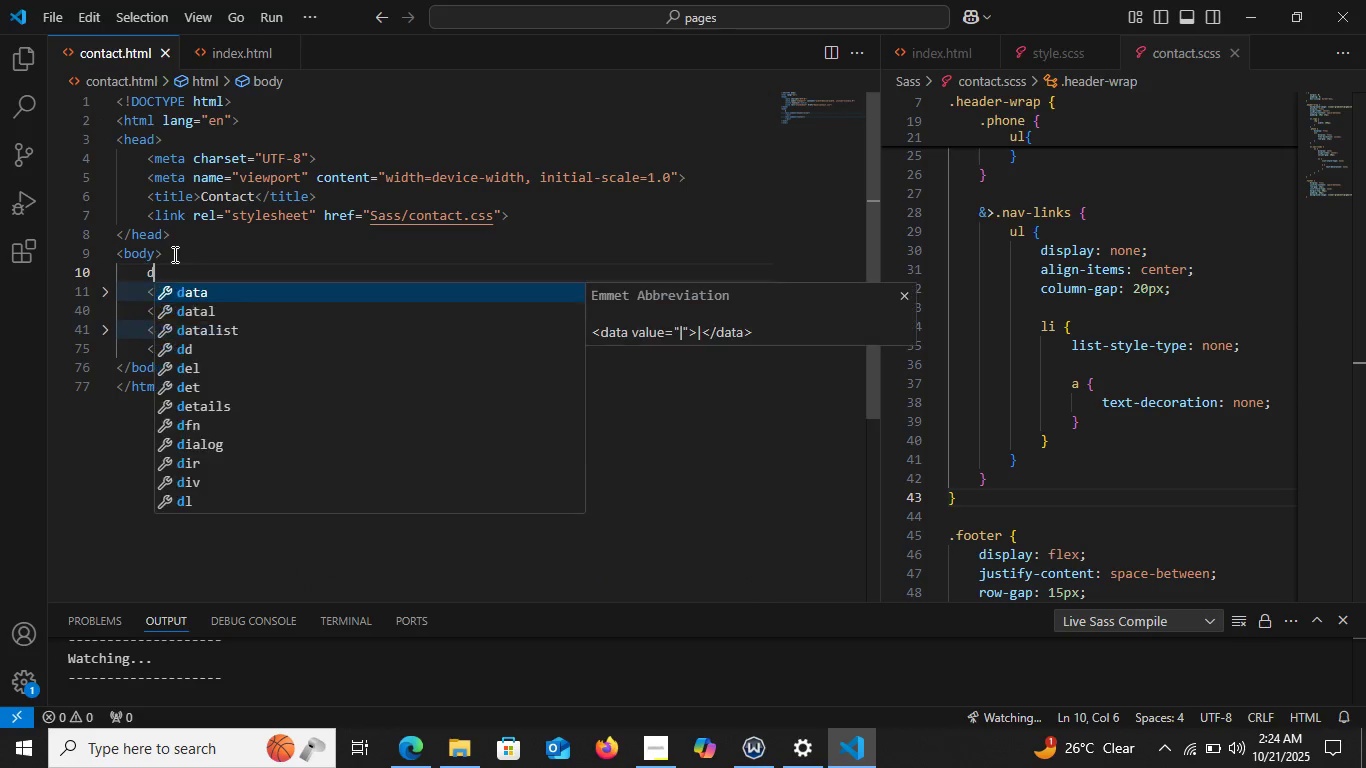 
type(div.wrap)
 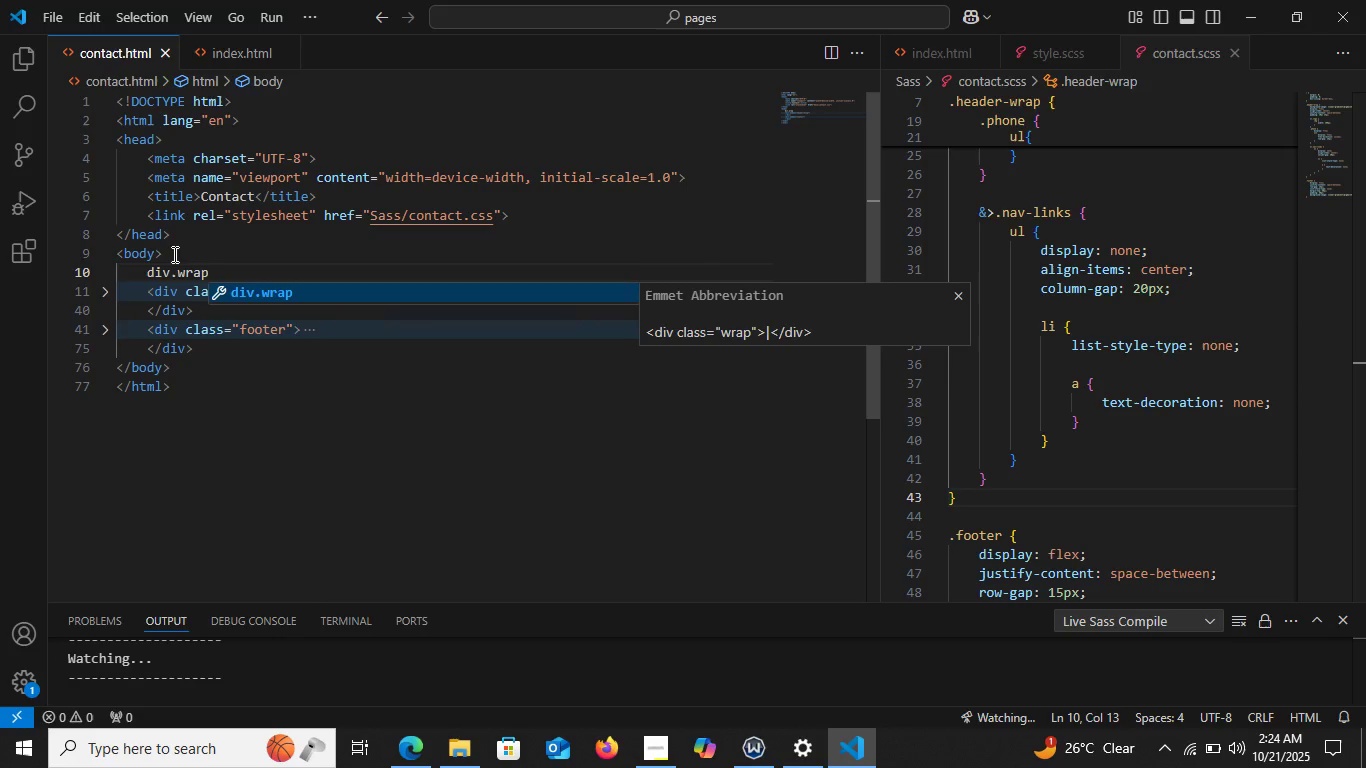 
key(Enter)
 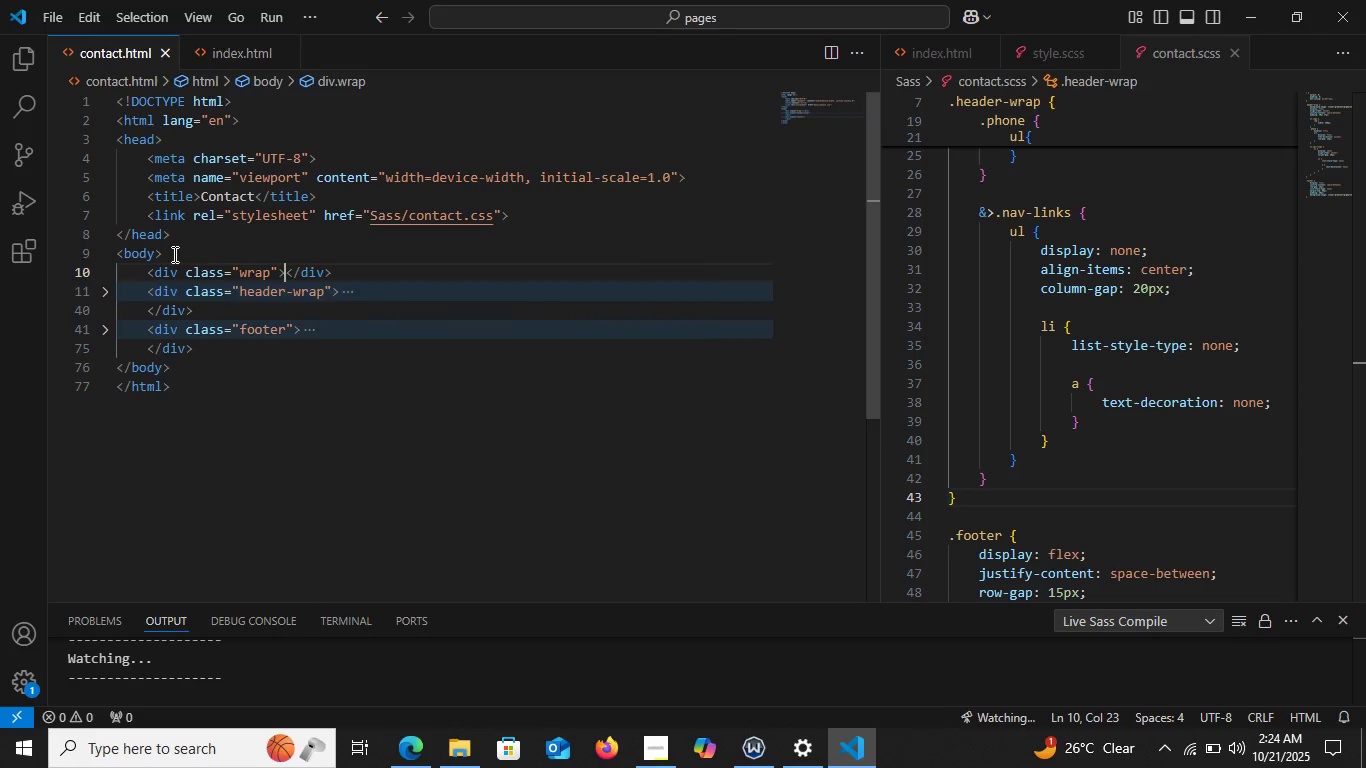 
key(Enter)
 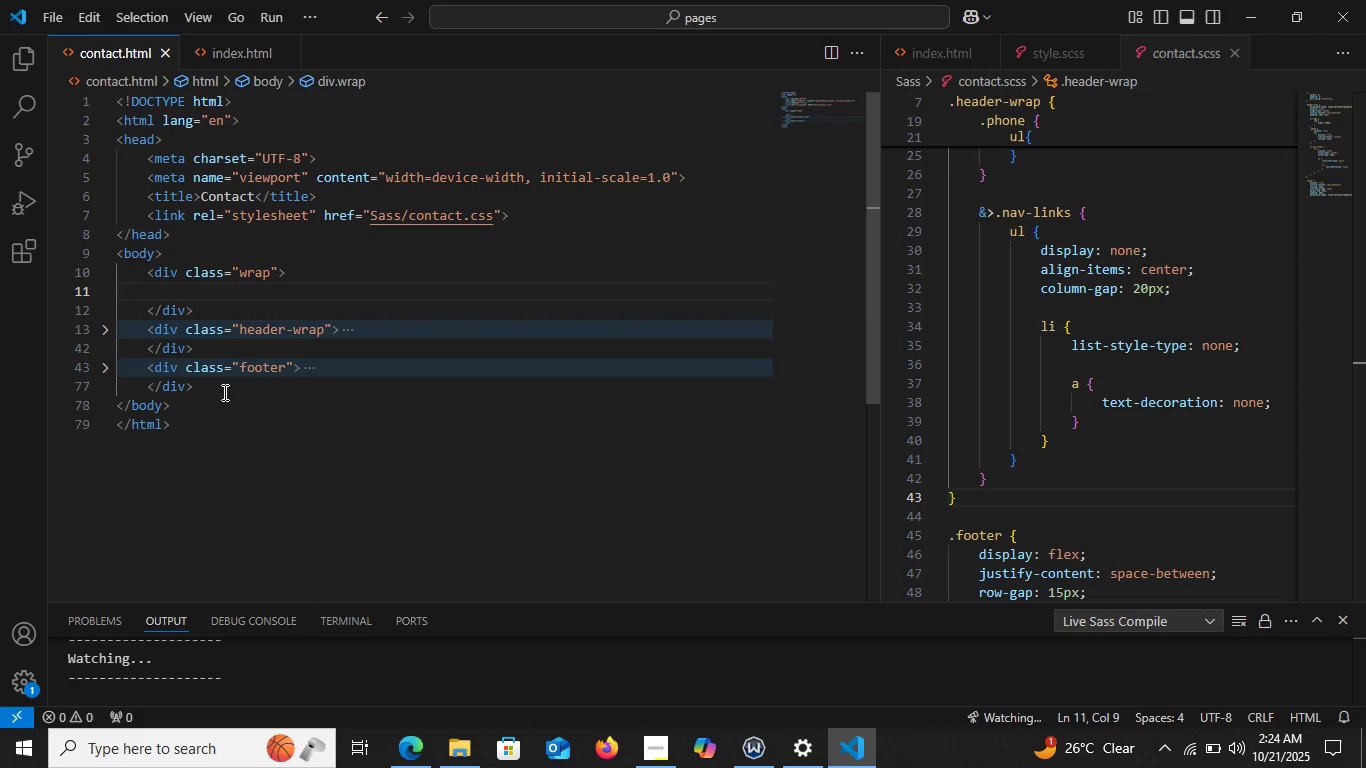 
left_click_drag(start_coordinate=[216, 390], to_coordinate=[102, 331])
 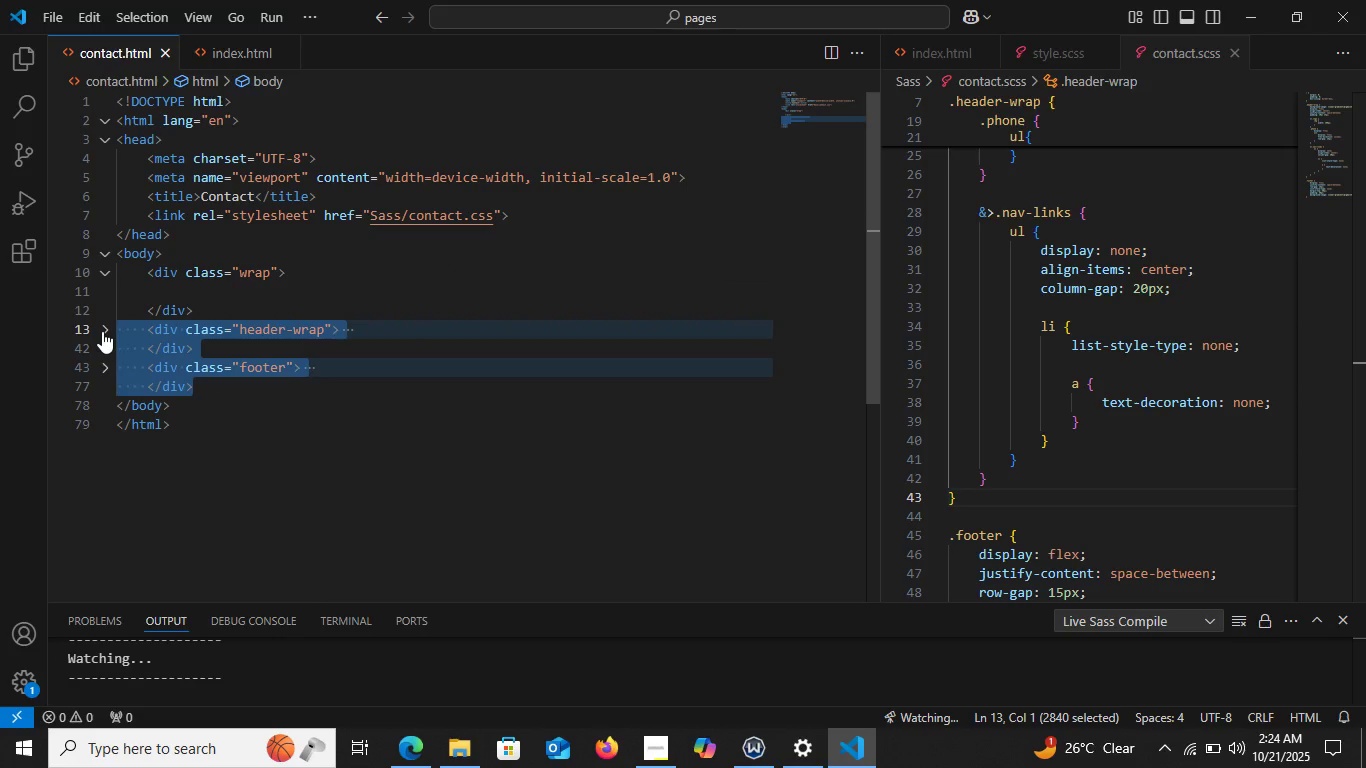 
key(Control+C)
 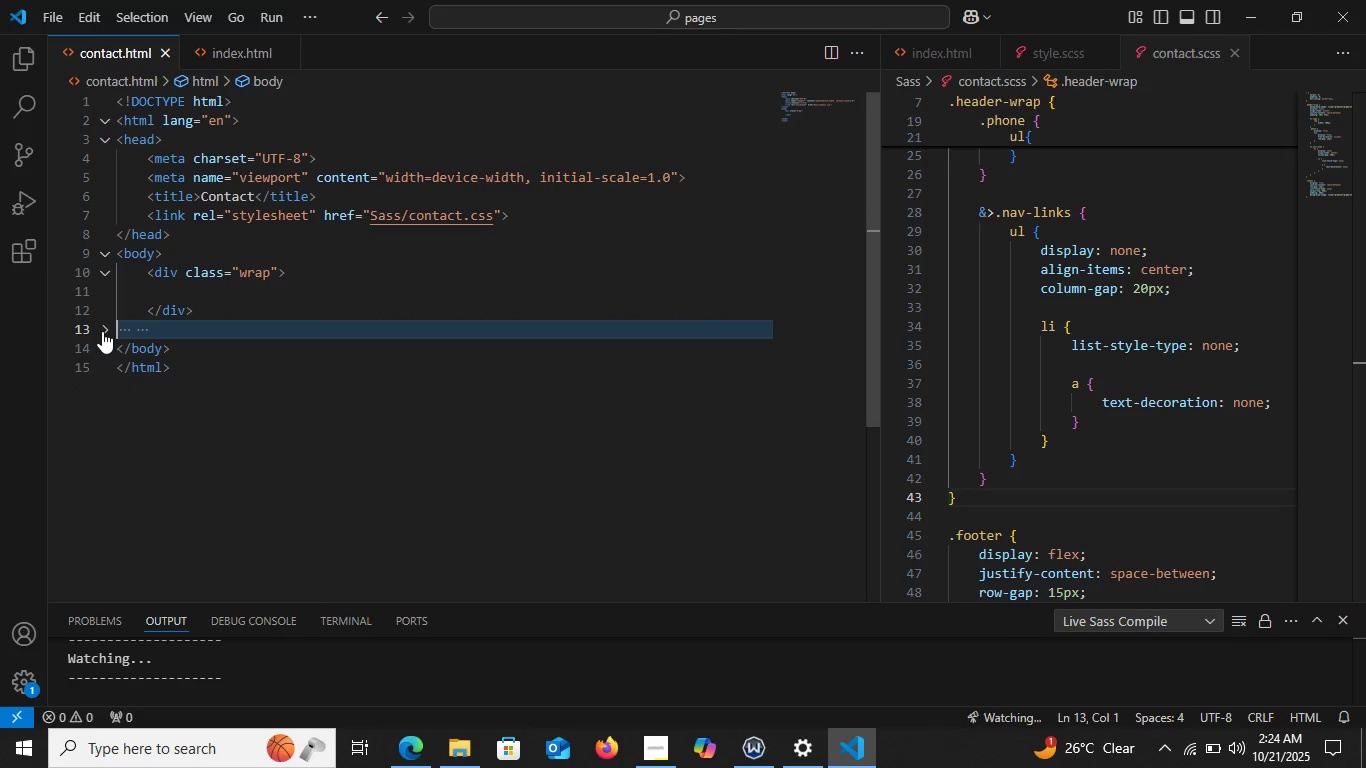 
key(Control+X)
 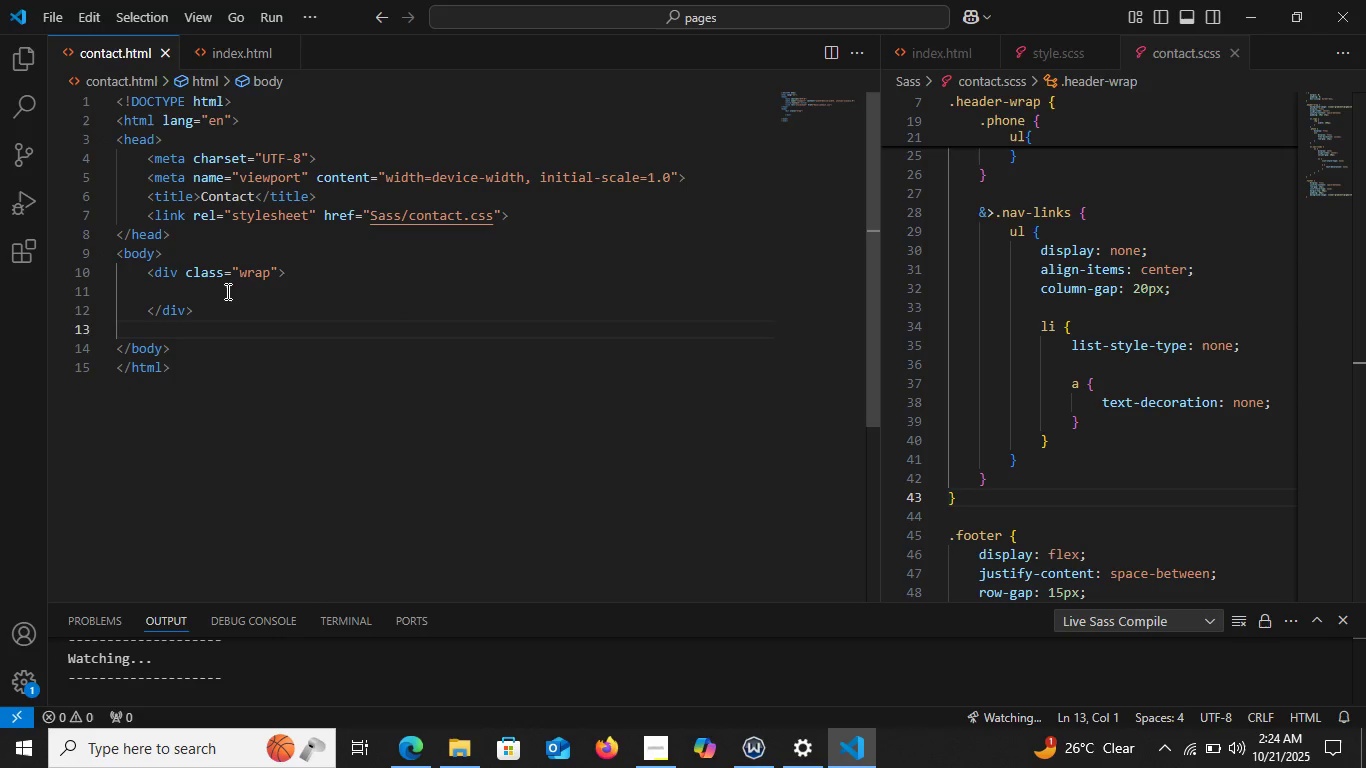 
key(Control+V)
 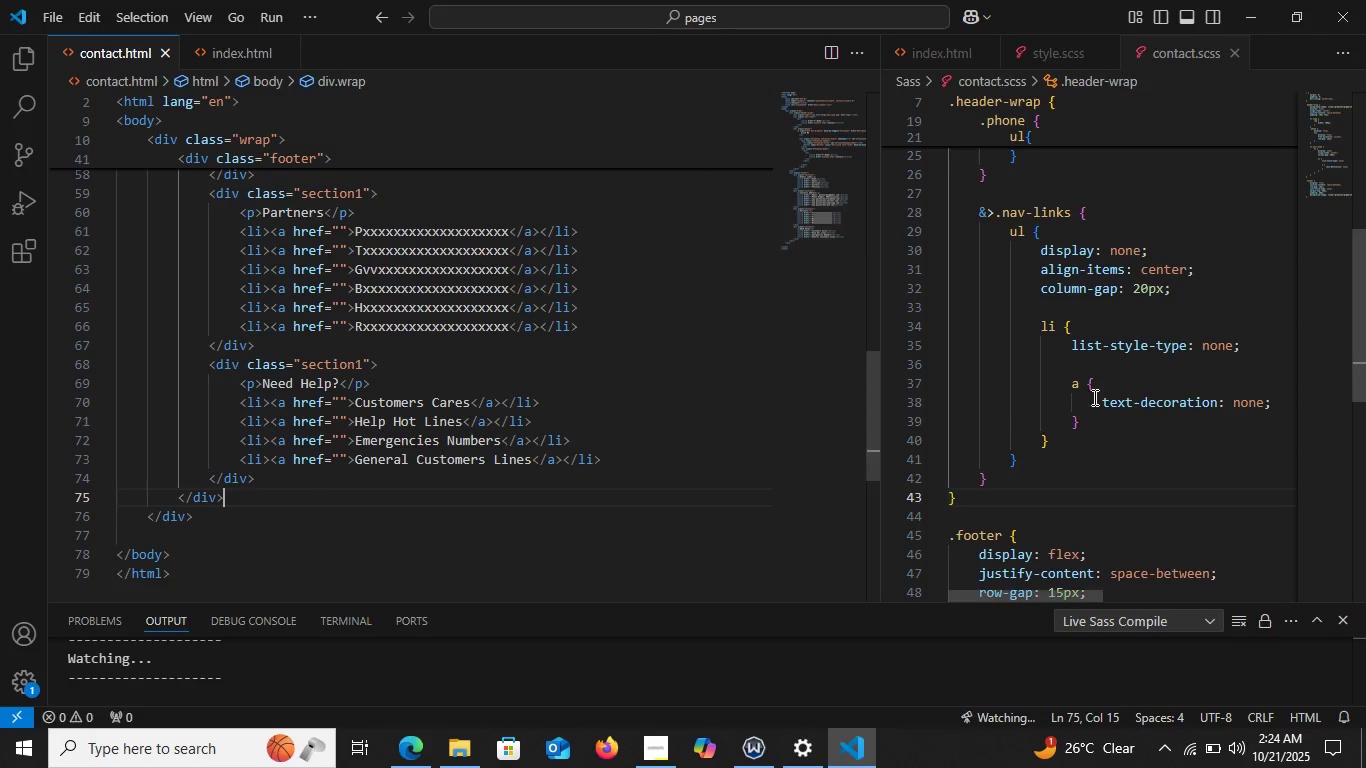 
scroll: coordinate [1137, 375], scroll_direction: up, amount: 9.0
 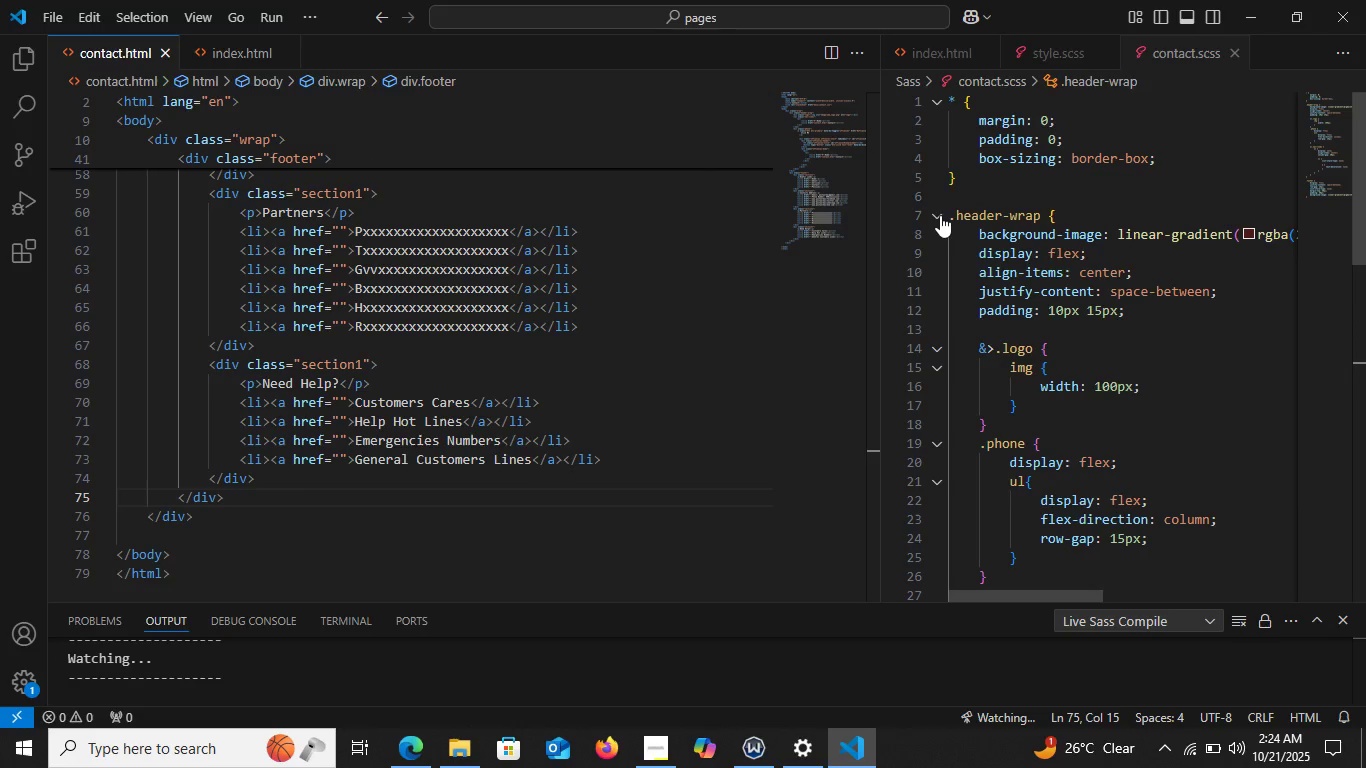 
left_click([941, 215])
 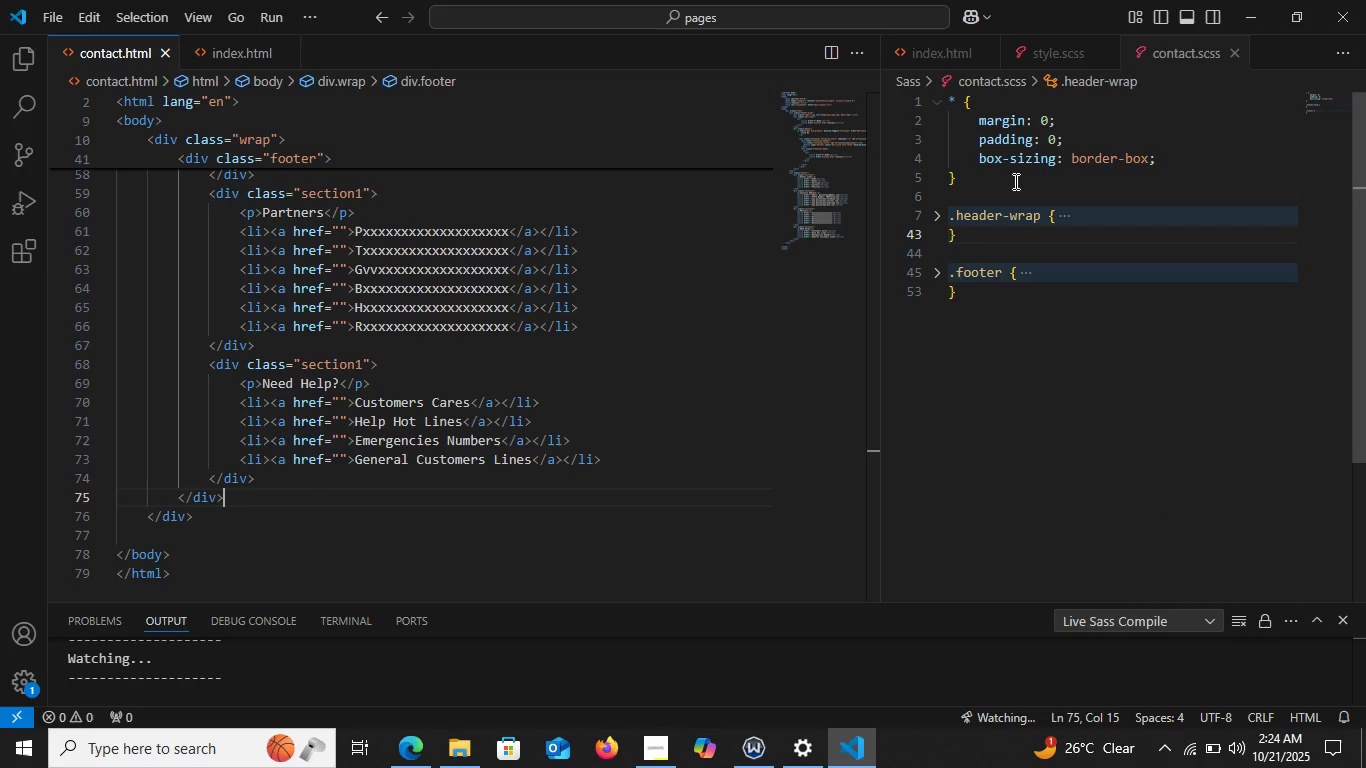 
left_click([1013, 180])
 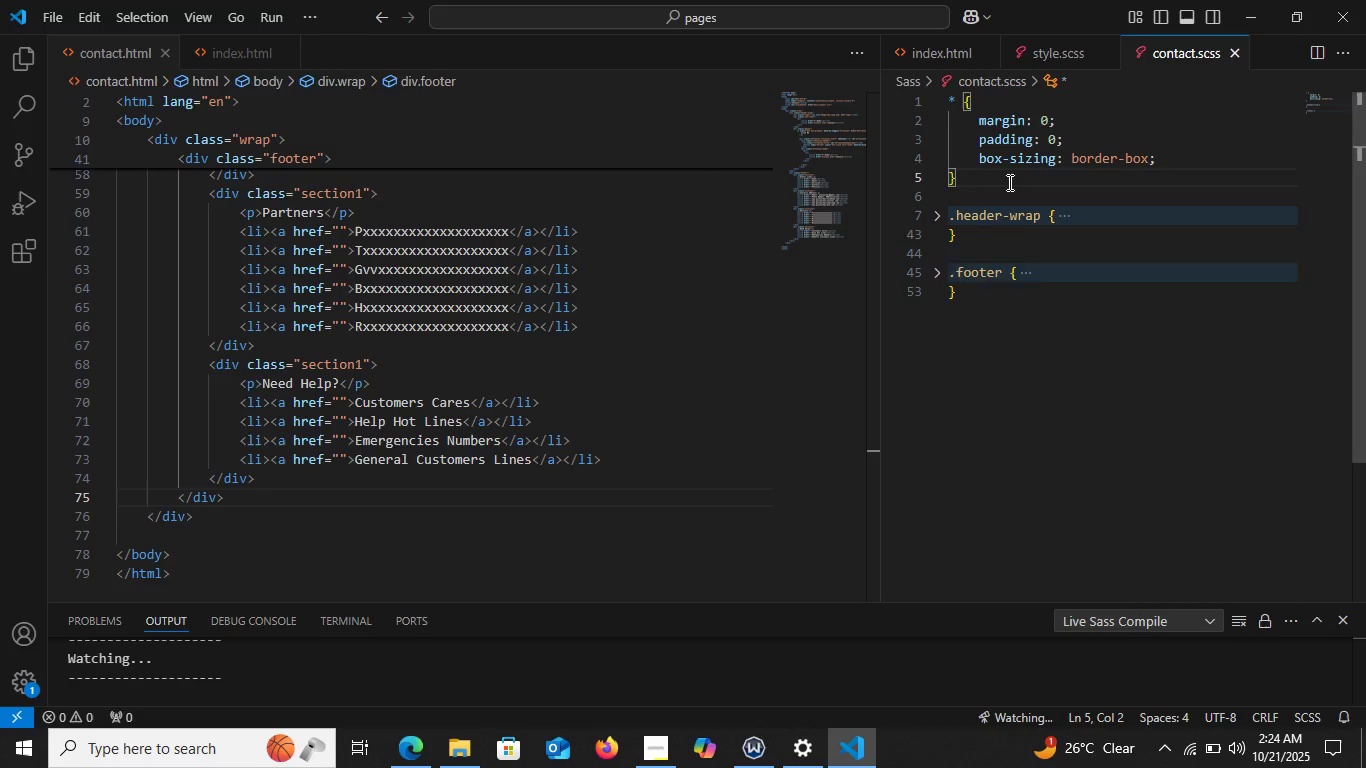 
key(Enter)
 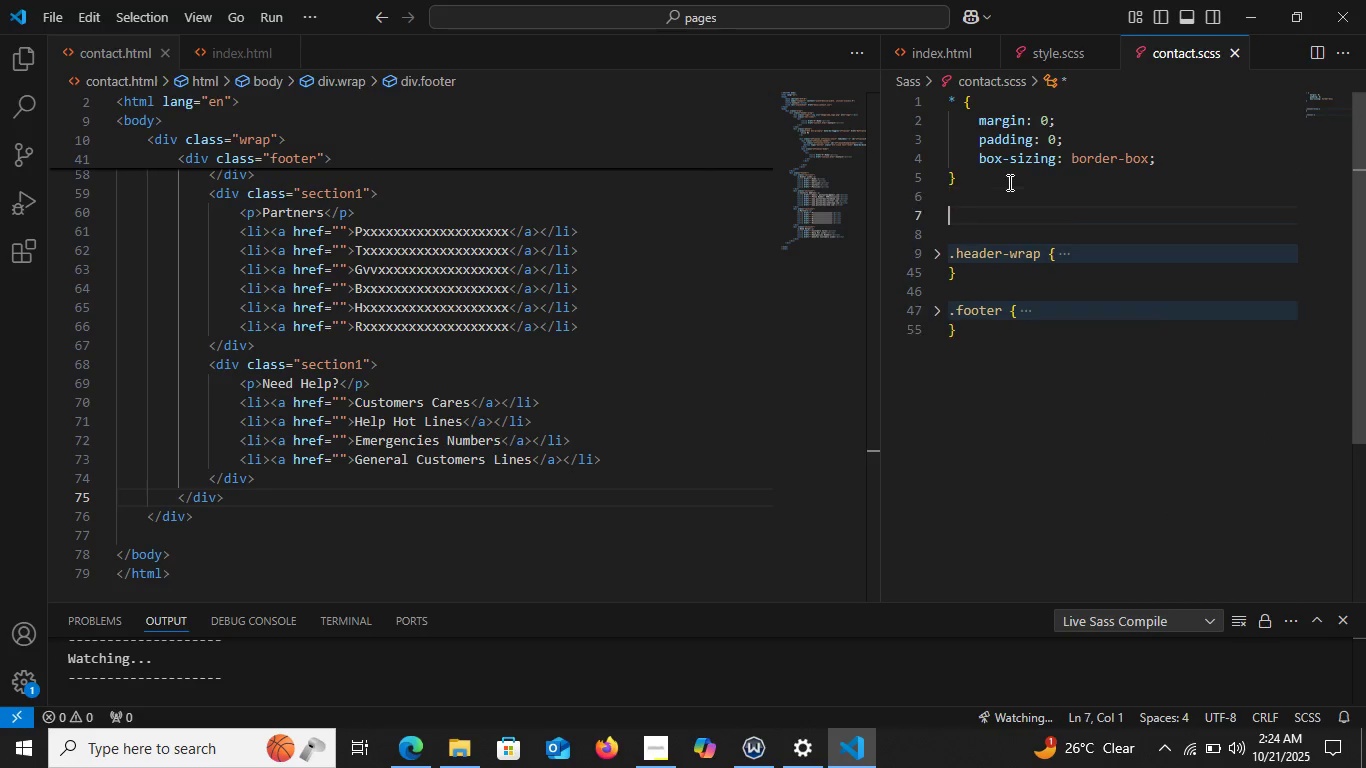 
key(Enter)
 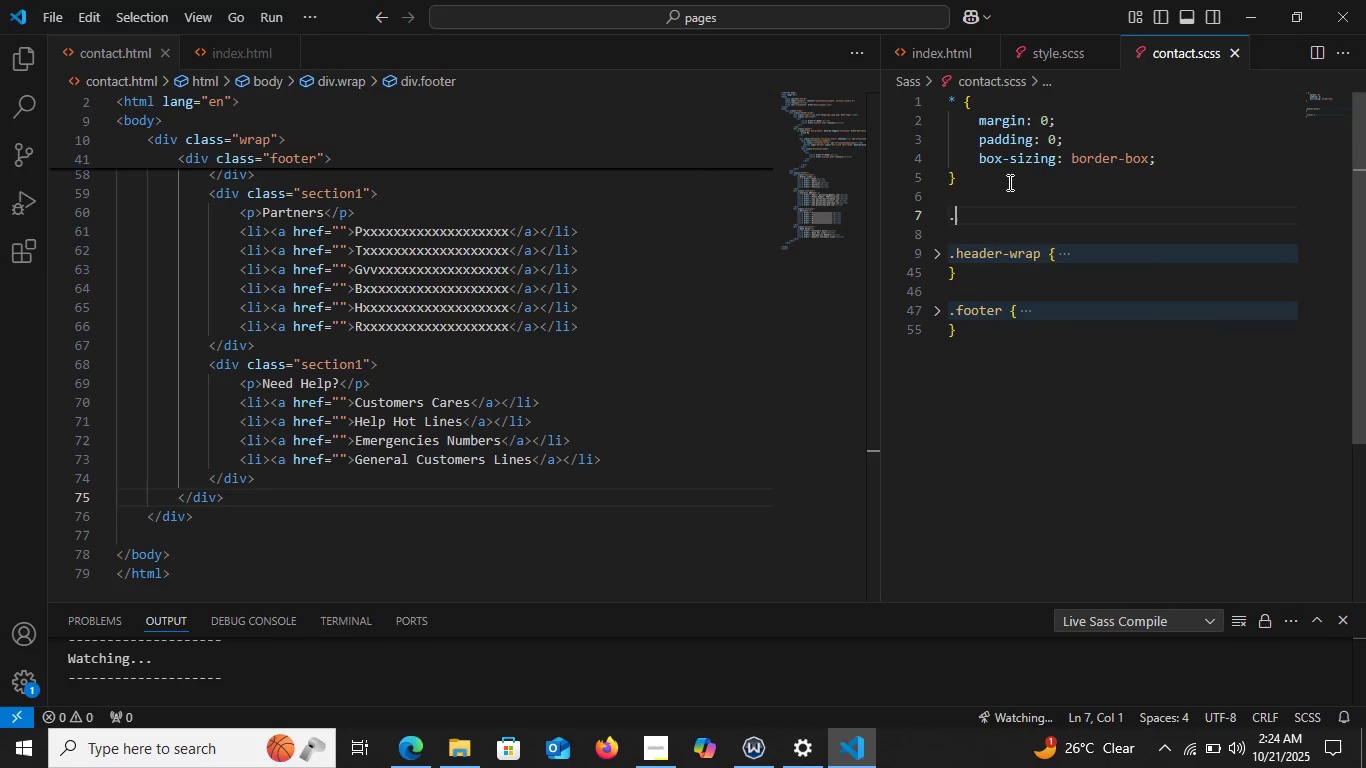 
type(.wrap {)
 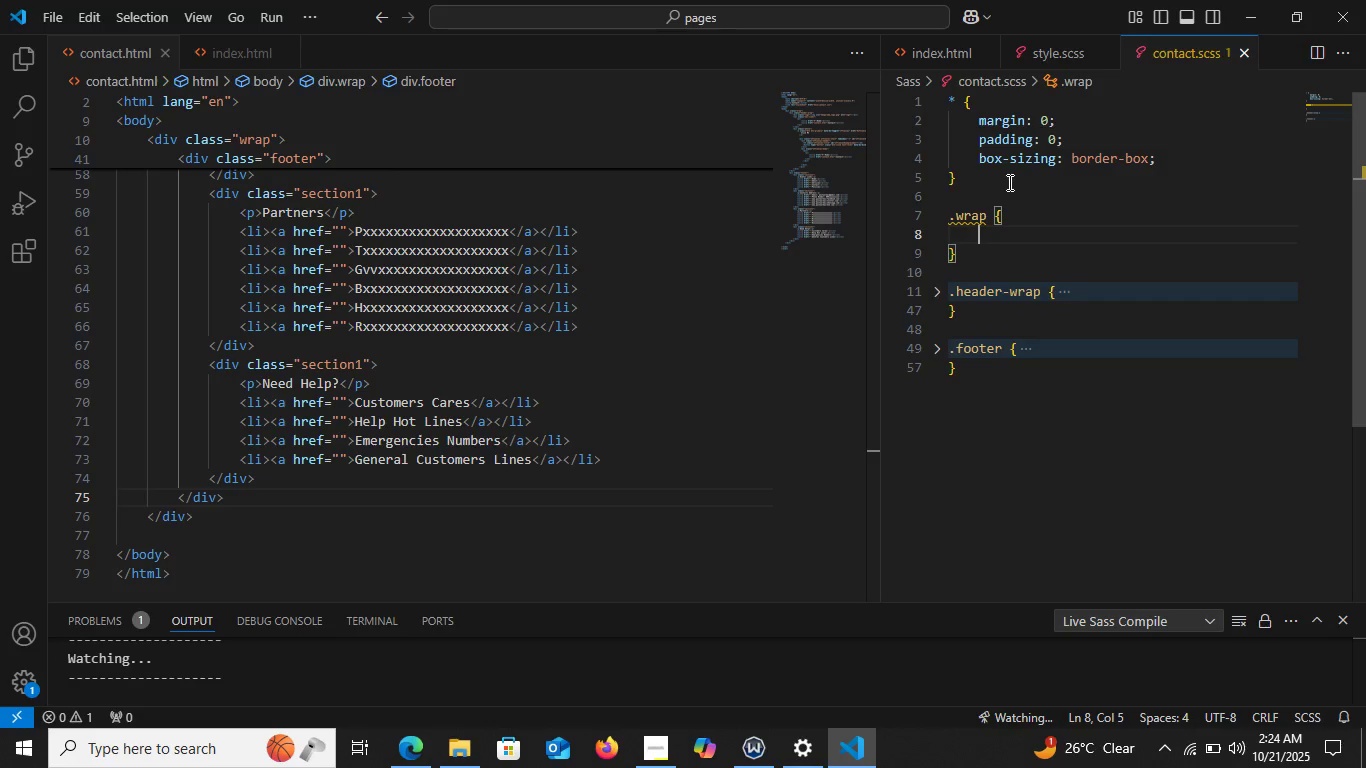 
 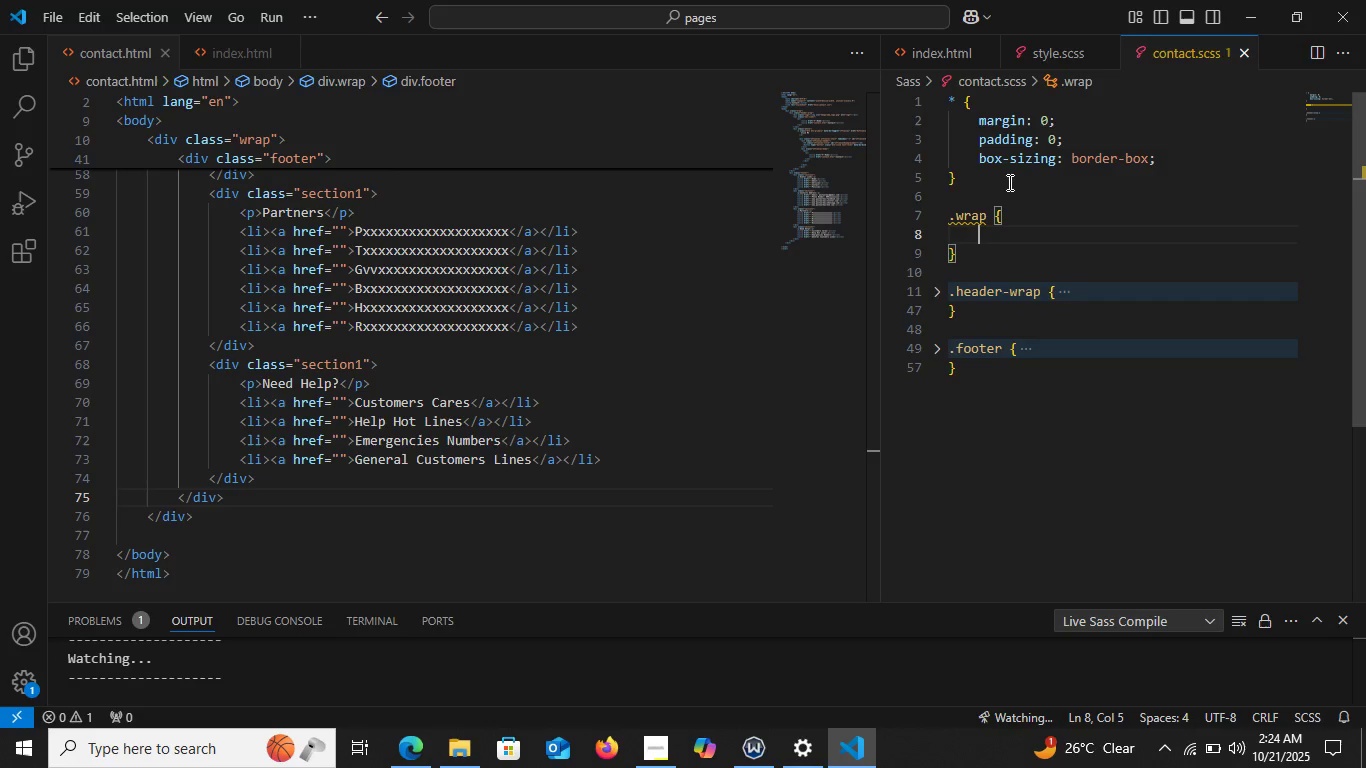 
key(Enter)
 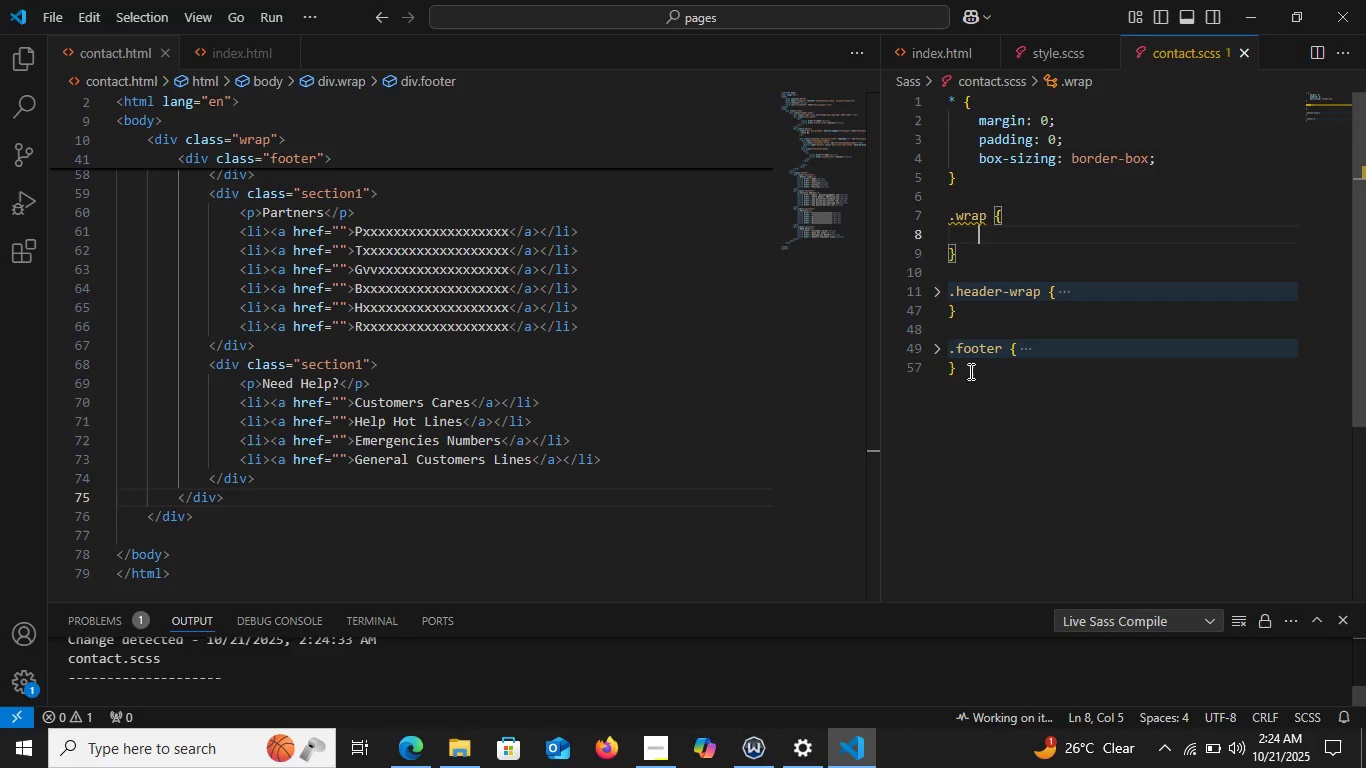 
left_click_drag(start_coordinate=[969, 371], to_coordinate=[938, 285])
 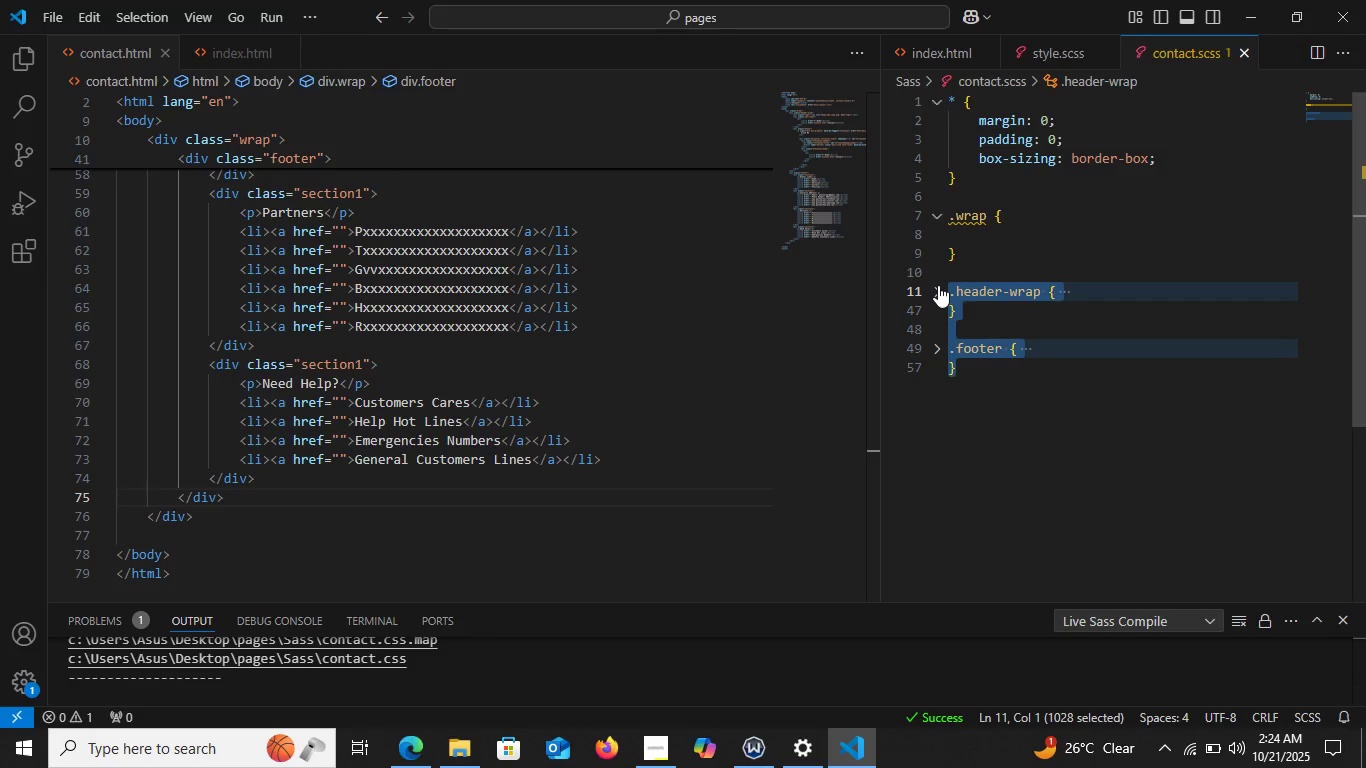 
key(Control+C)
 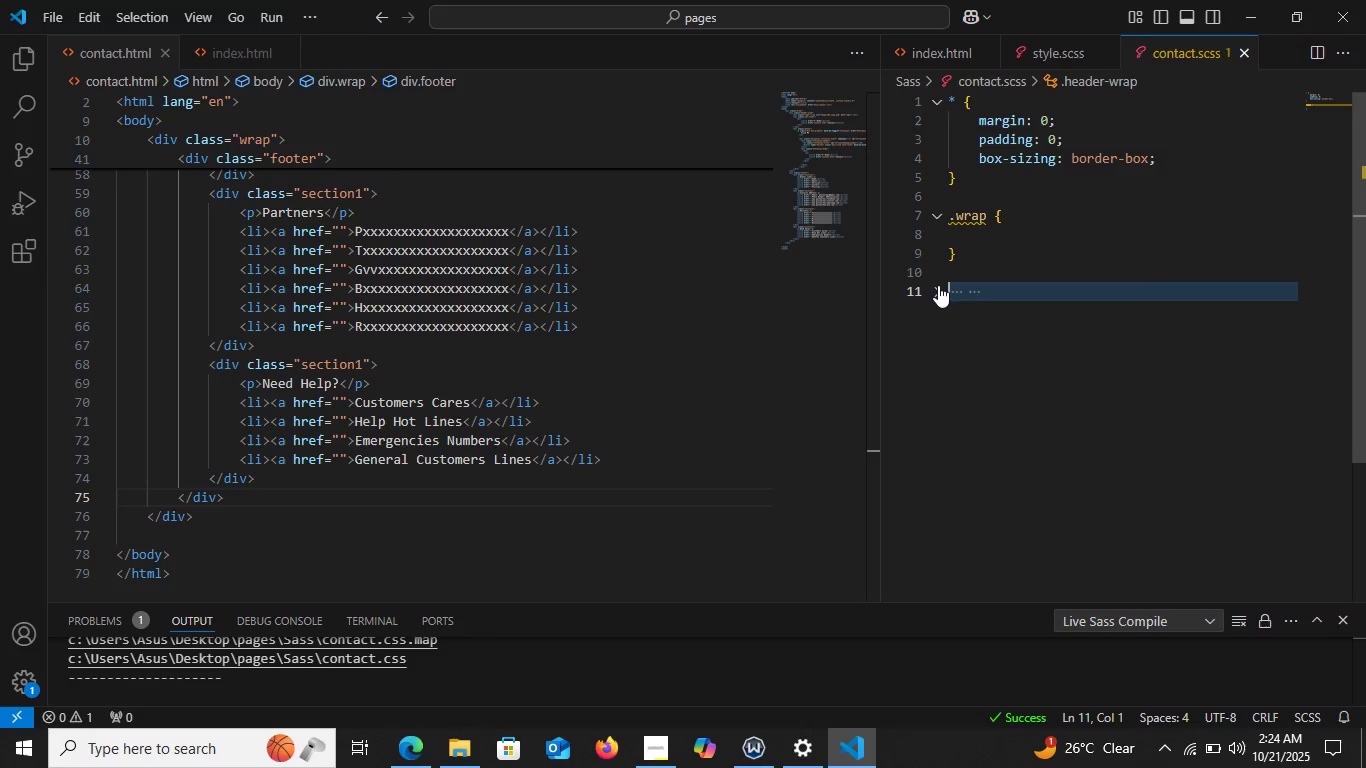 
key(Control+X)
 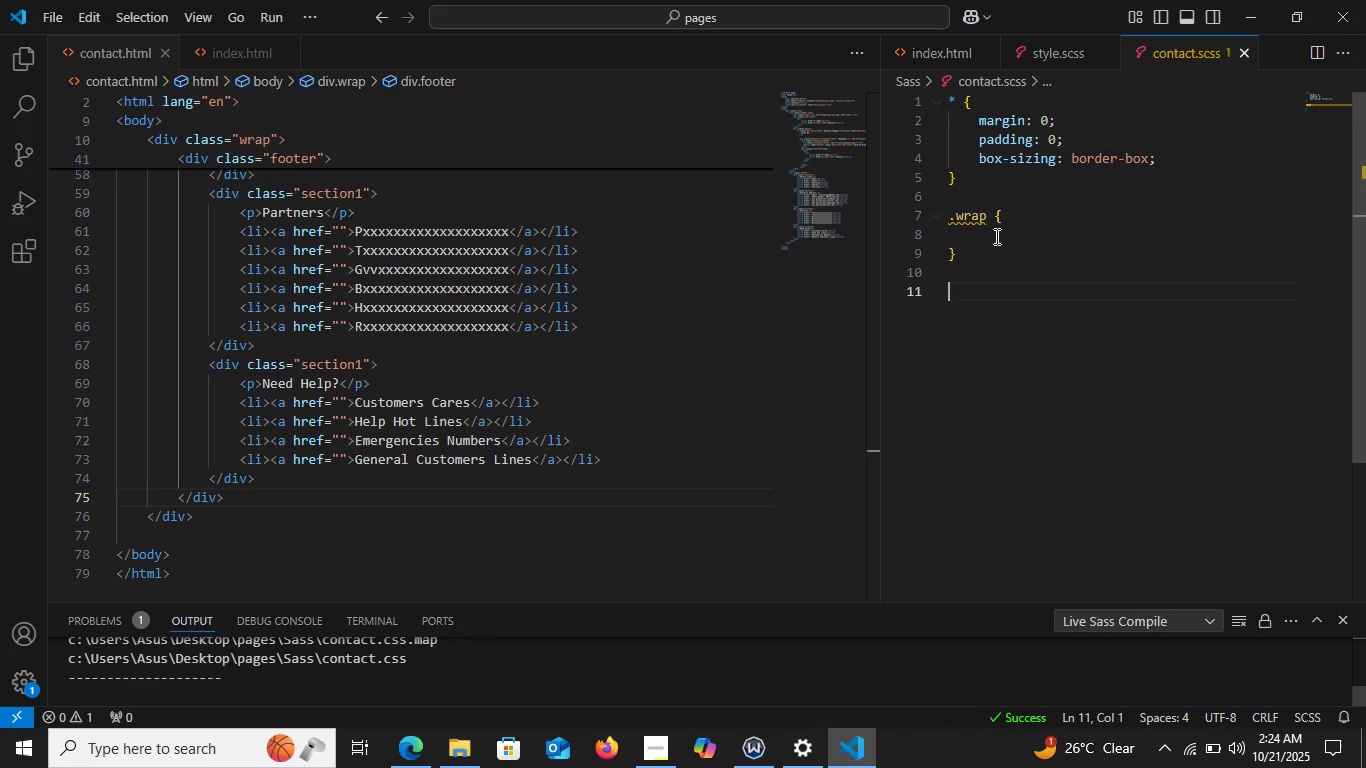 
left_click([995, 236])
 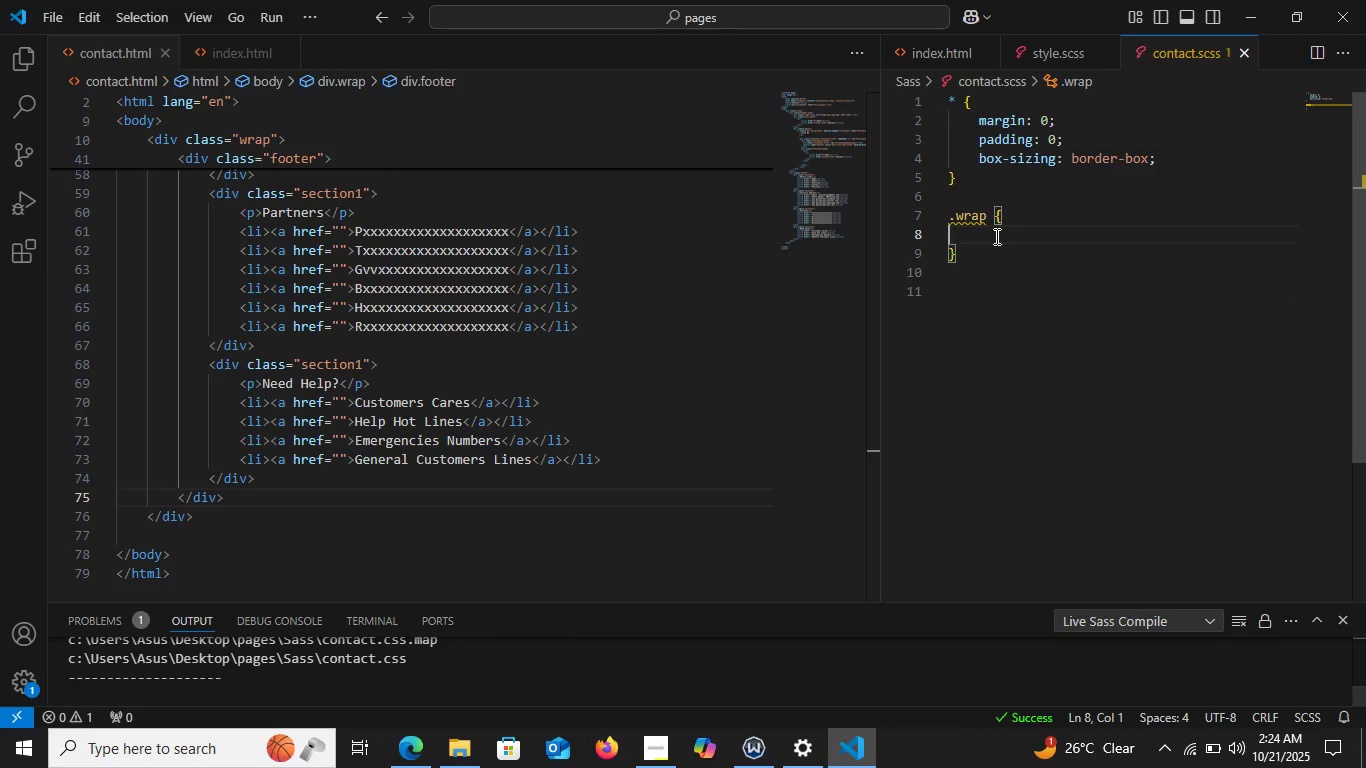 
key(Control+V)
 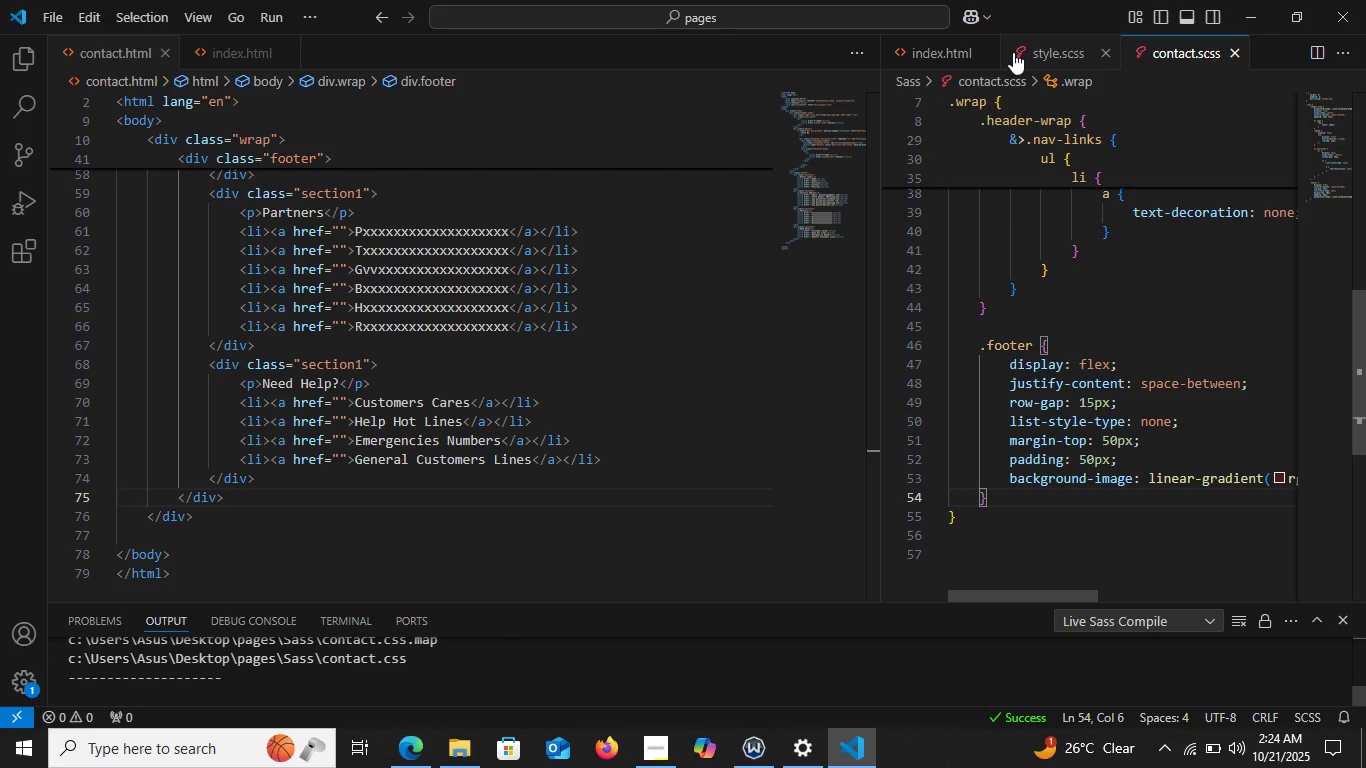 
left_click([1013, 51])
 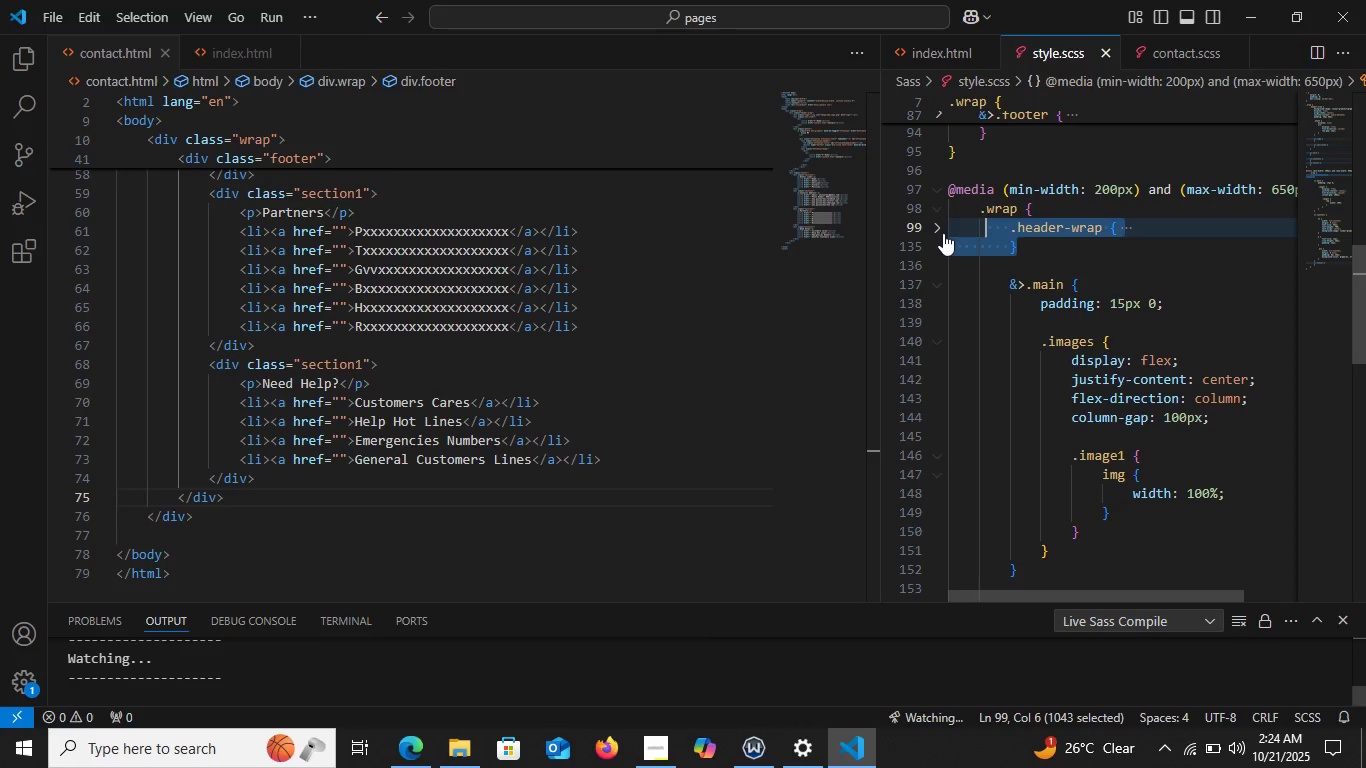 
left_click([939, 229])
 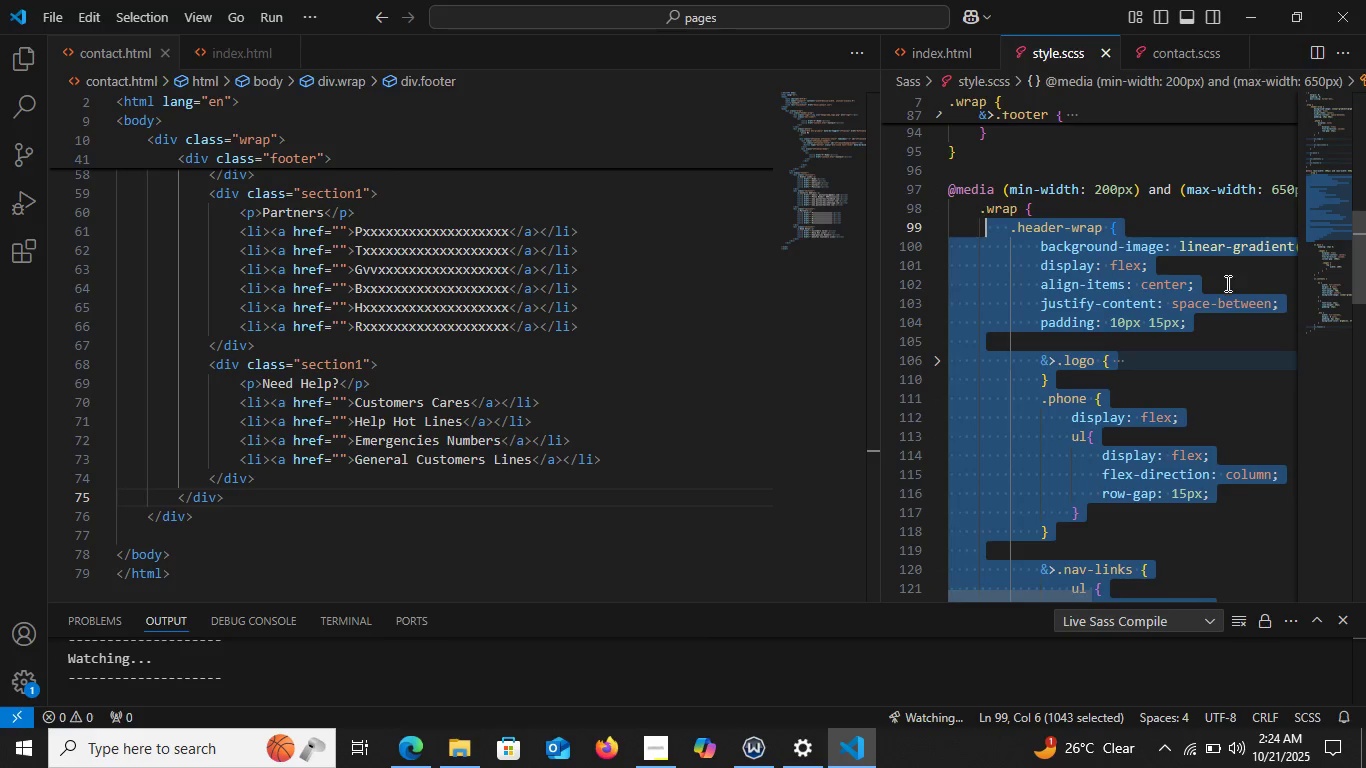 
left_click([1226, 286])
 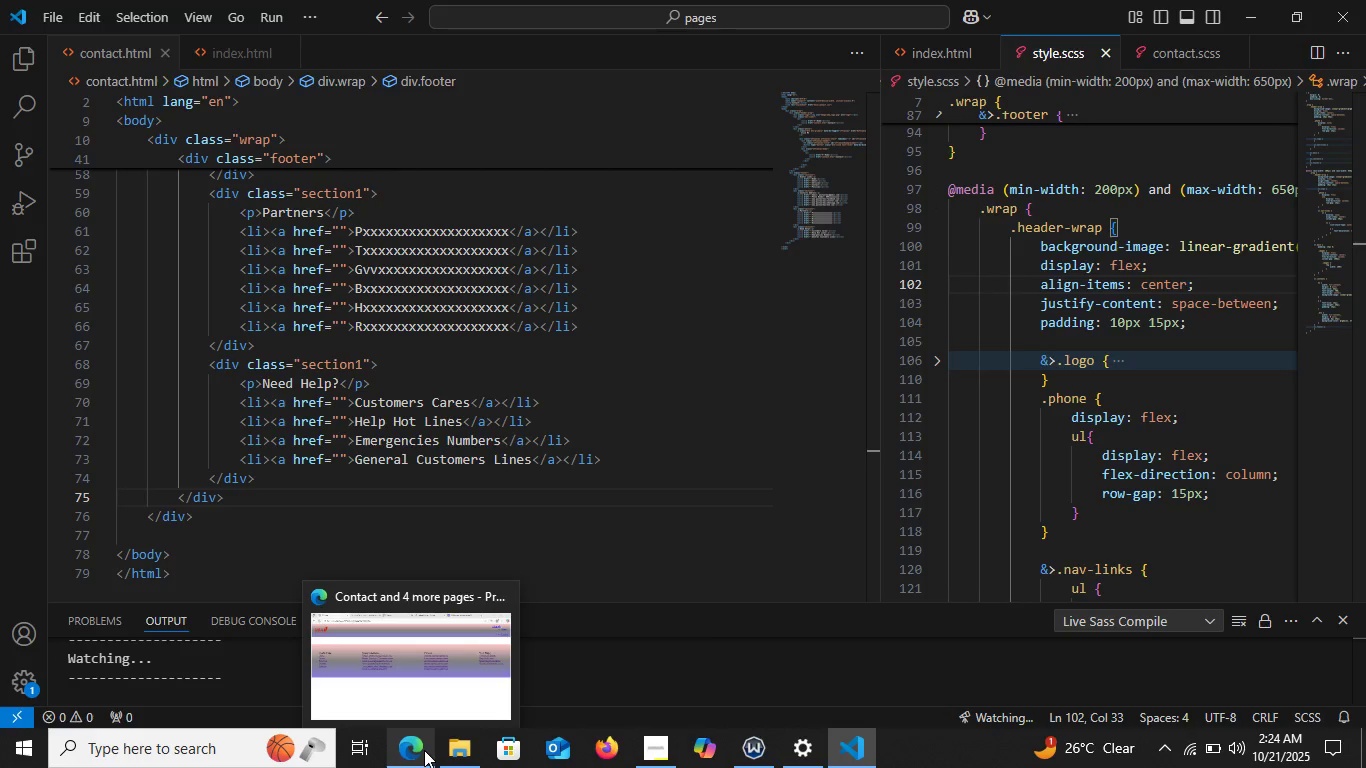 
wait(5.51)
 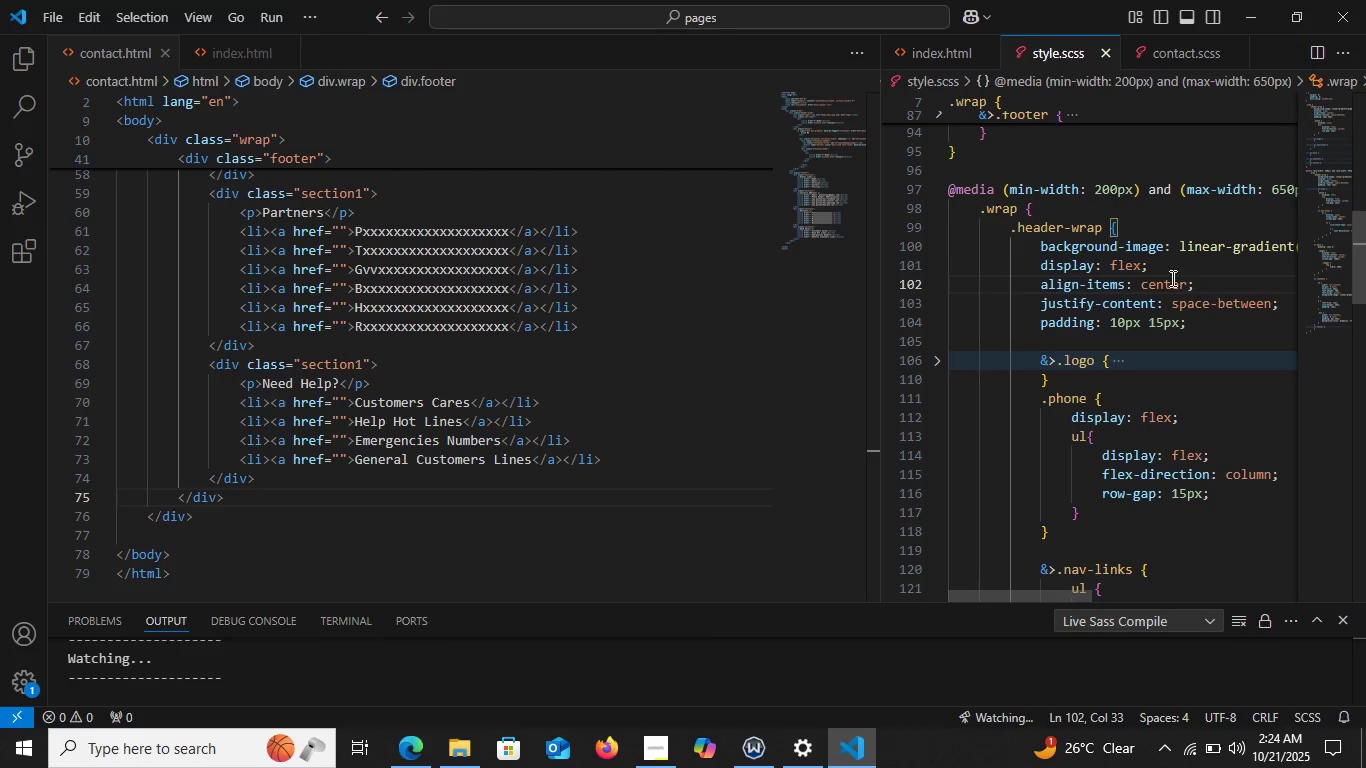 
left_click([424, 750])
 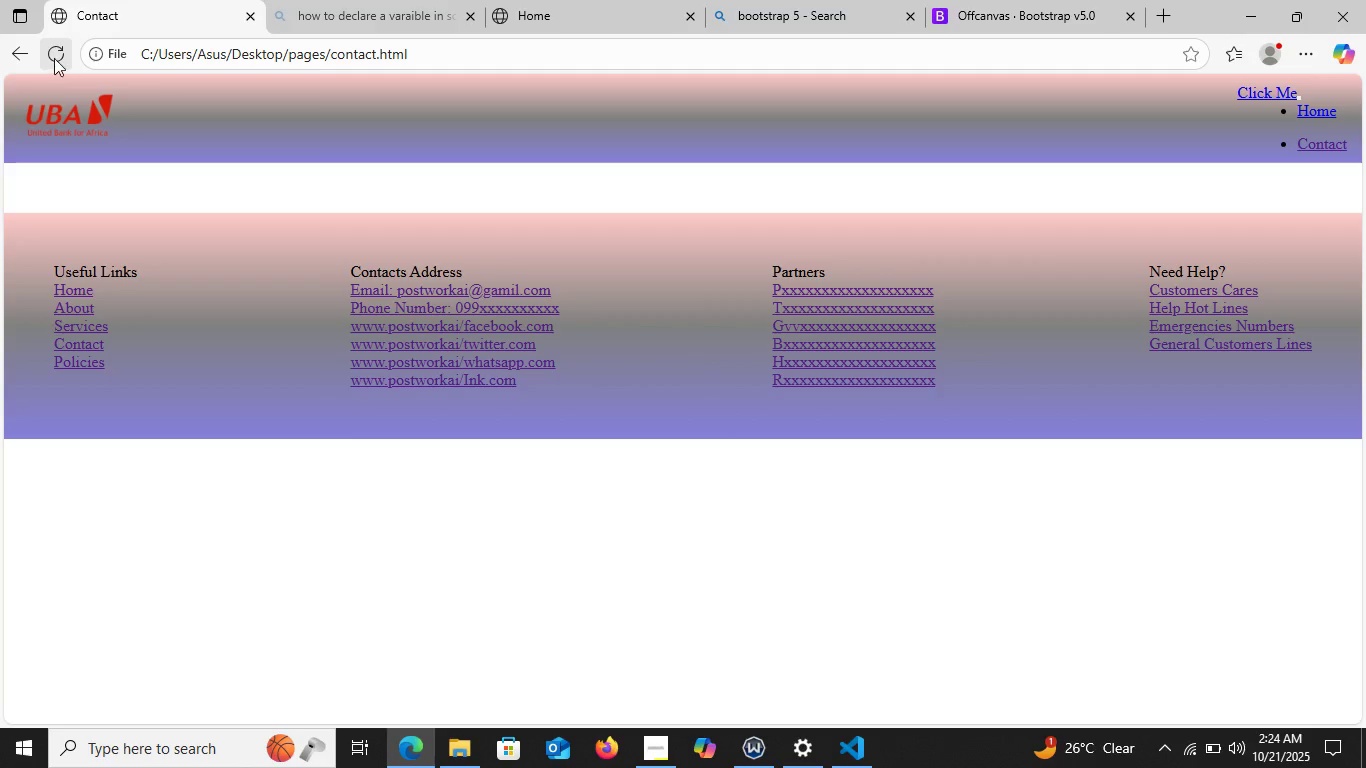 
left_click([54, 58])
 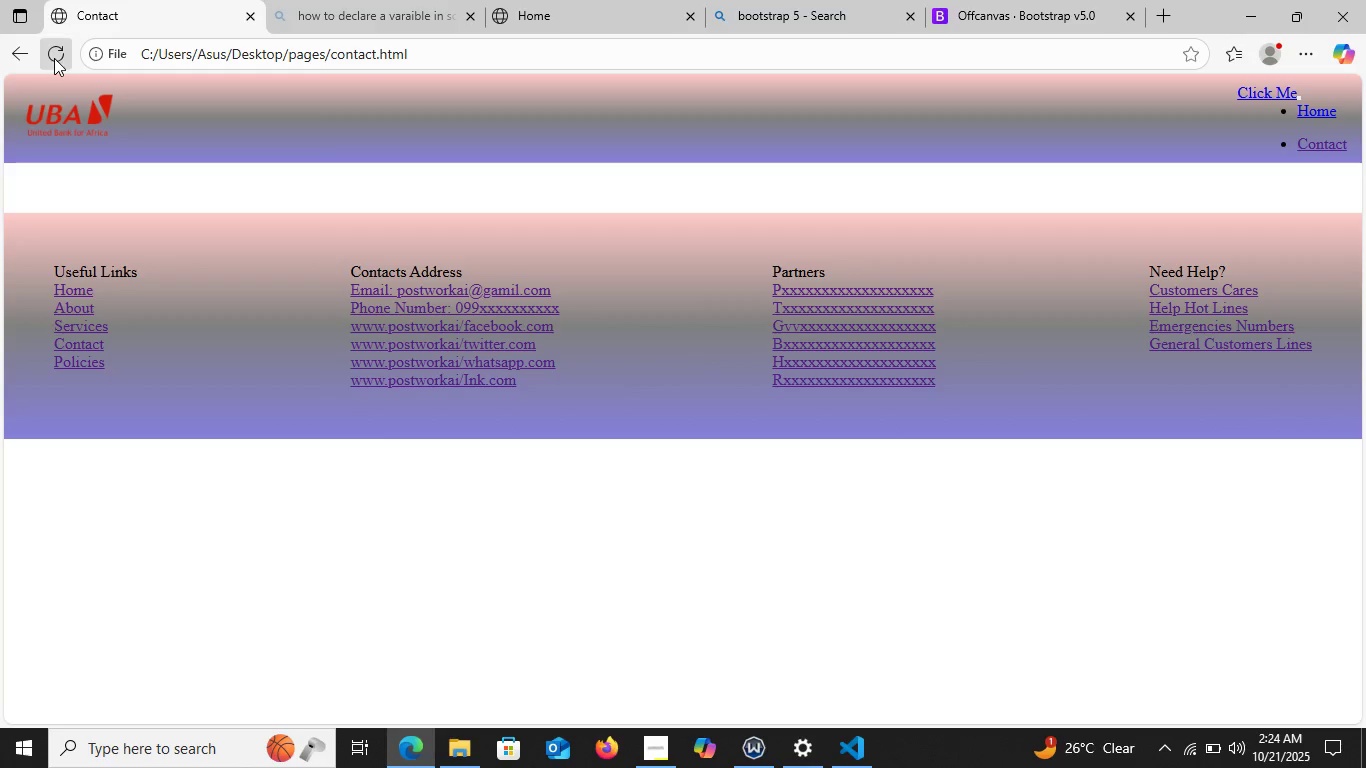 
left_click([54, 58])
 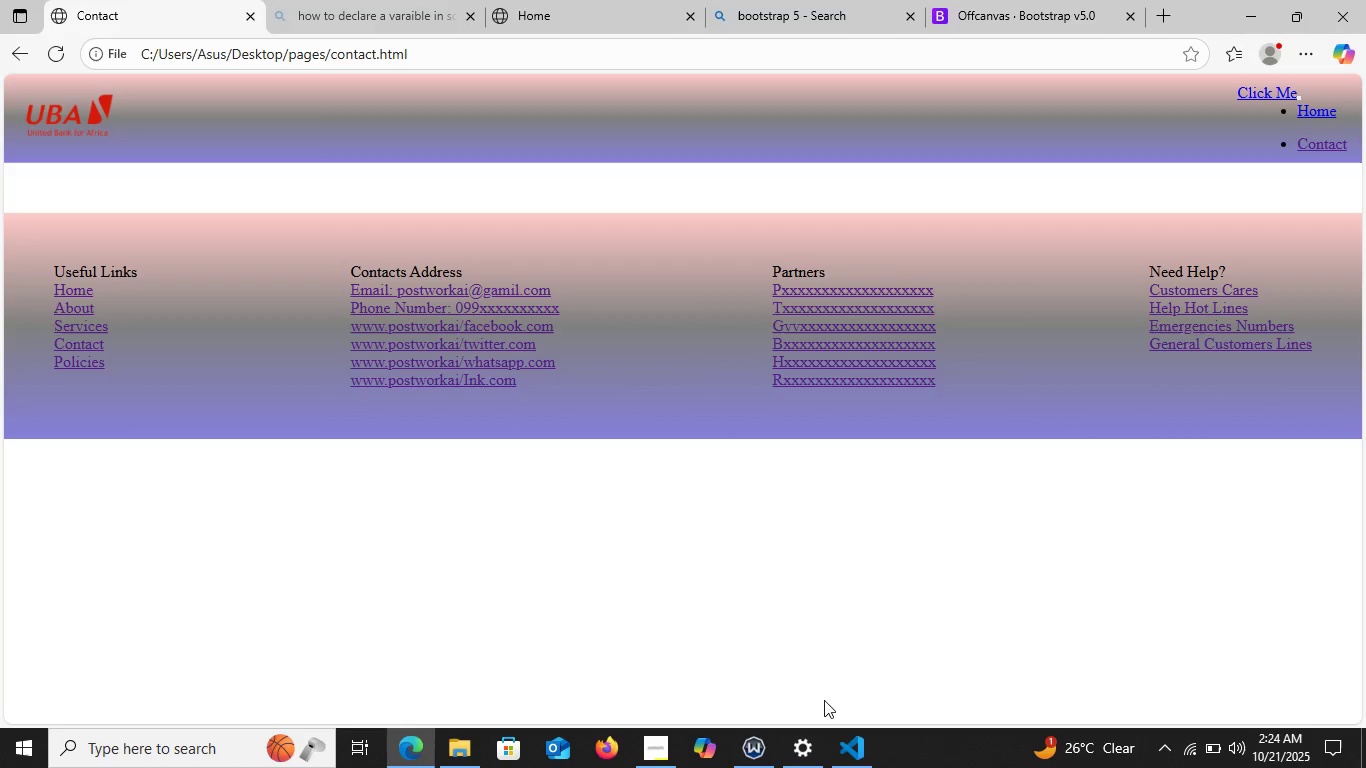 
mouse_move([848, 731])
 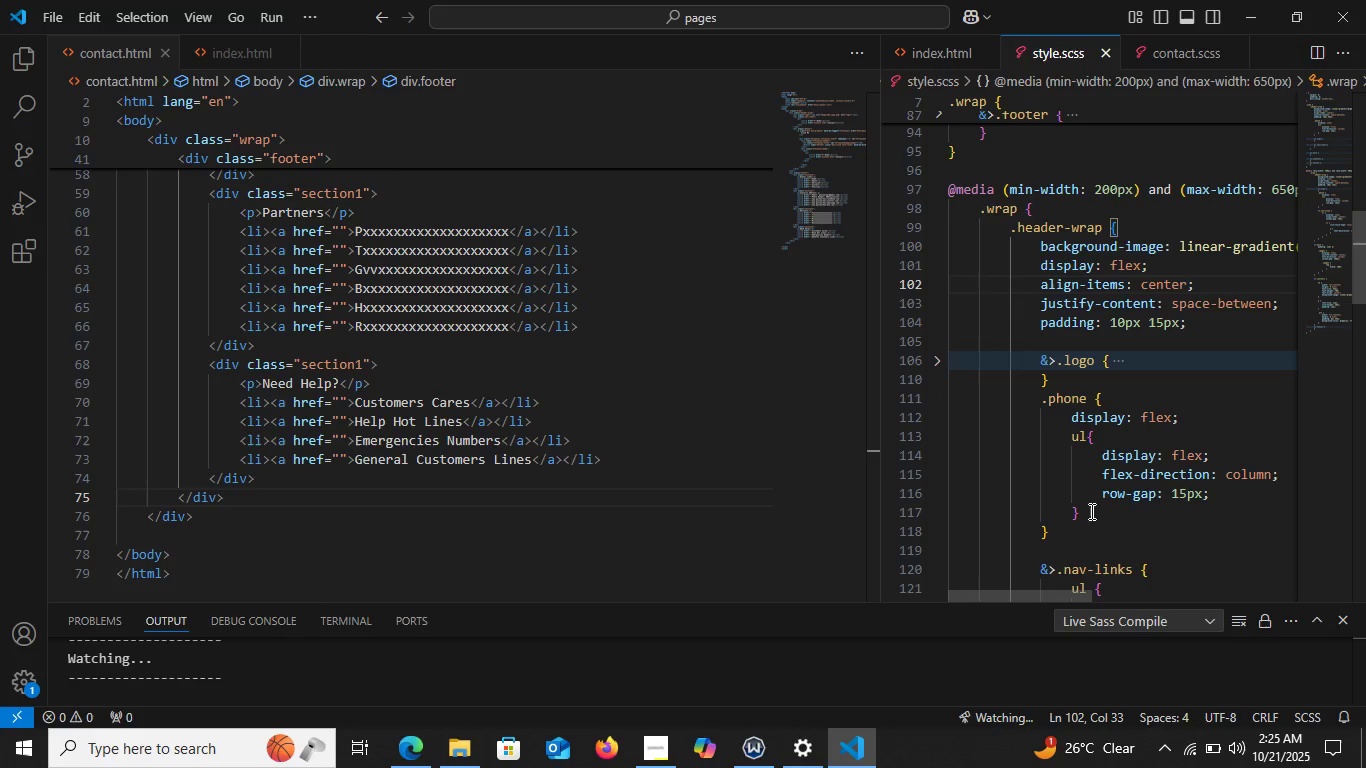 
wait(16.42)
 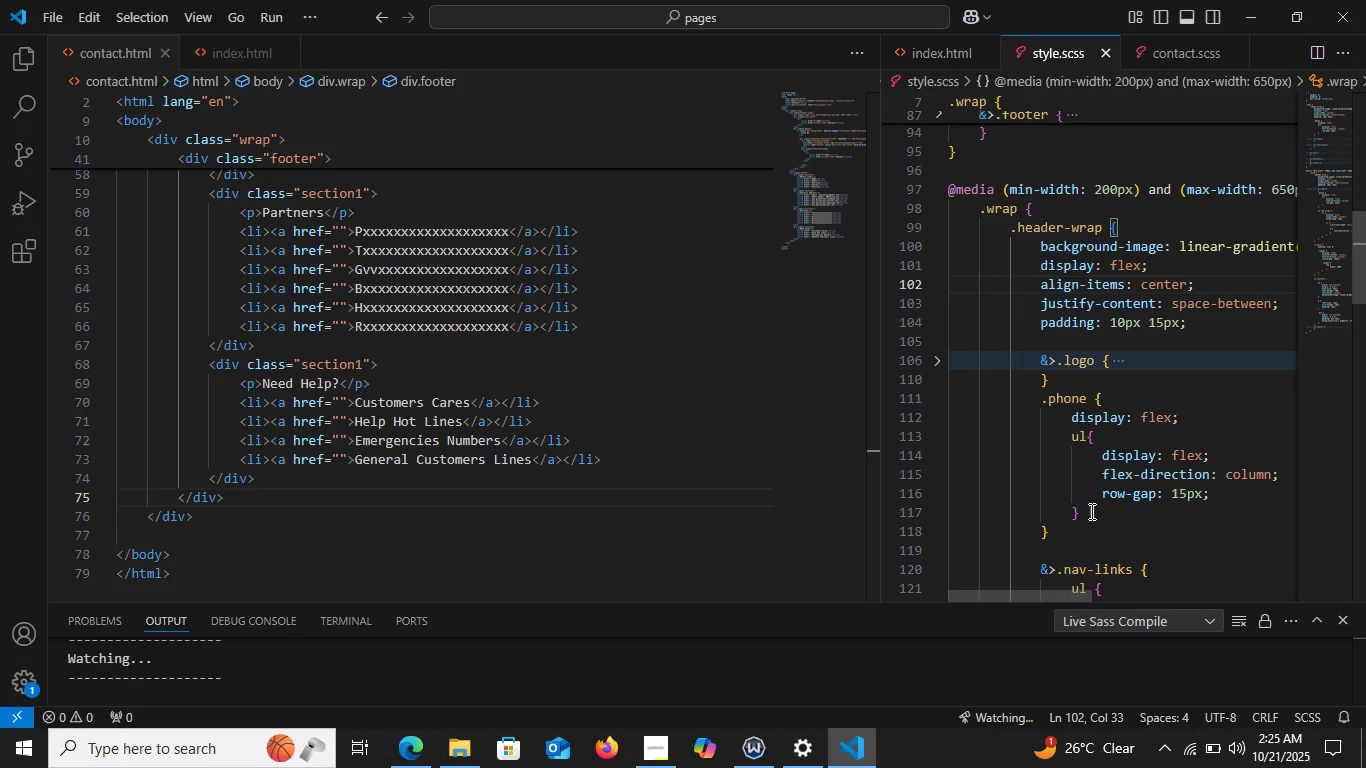 
left_click([936, 400])
 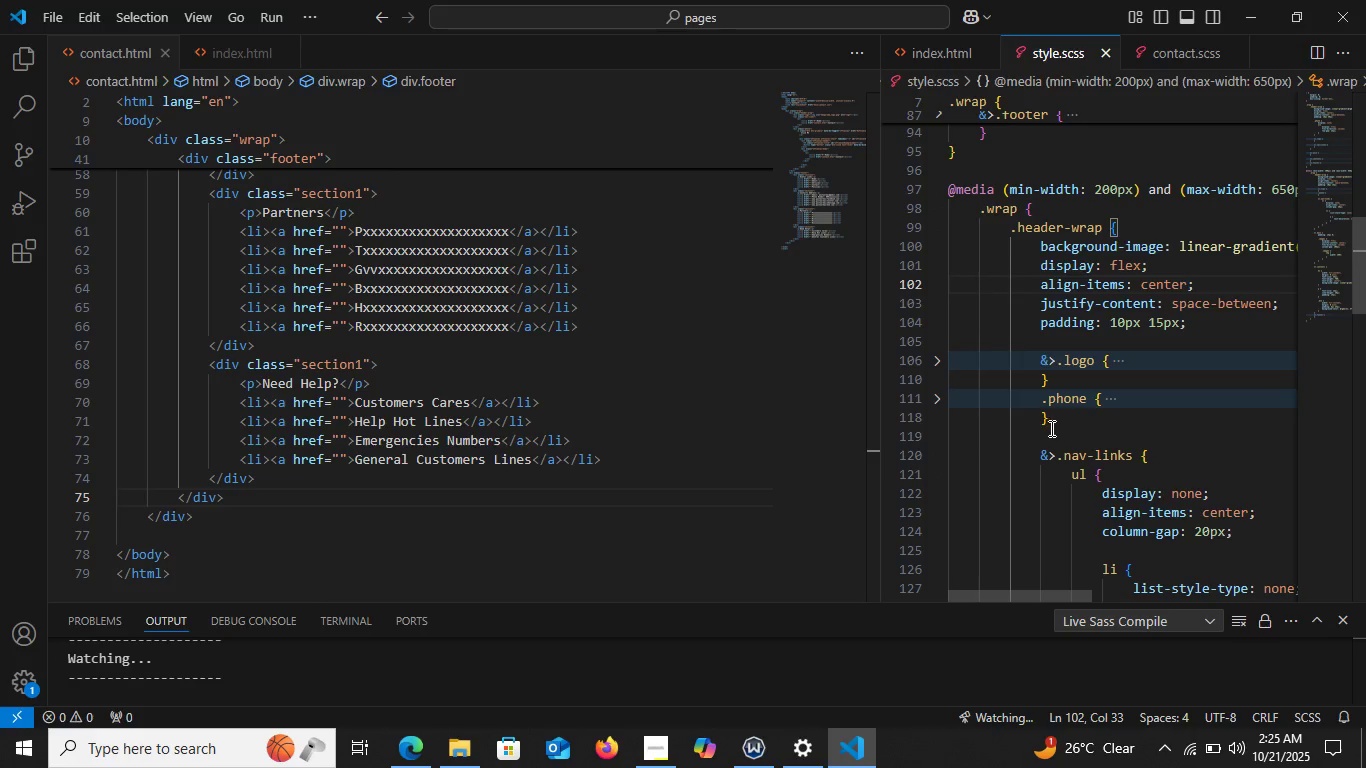 
left_click_drag(start_coordinate=[1050, 427], to_coordinate=[1012, 407])
 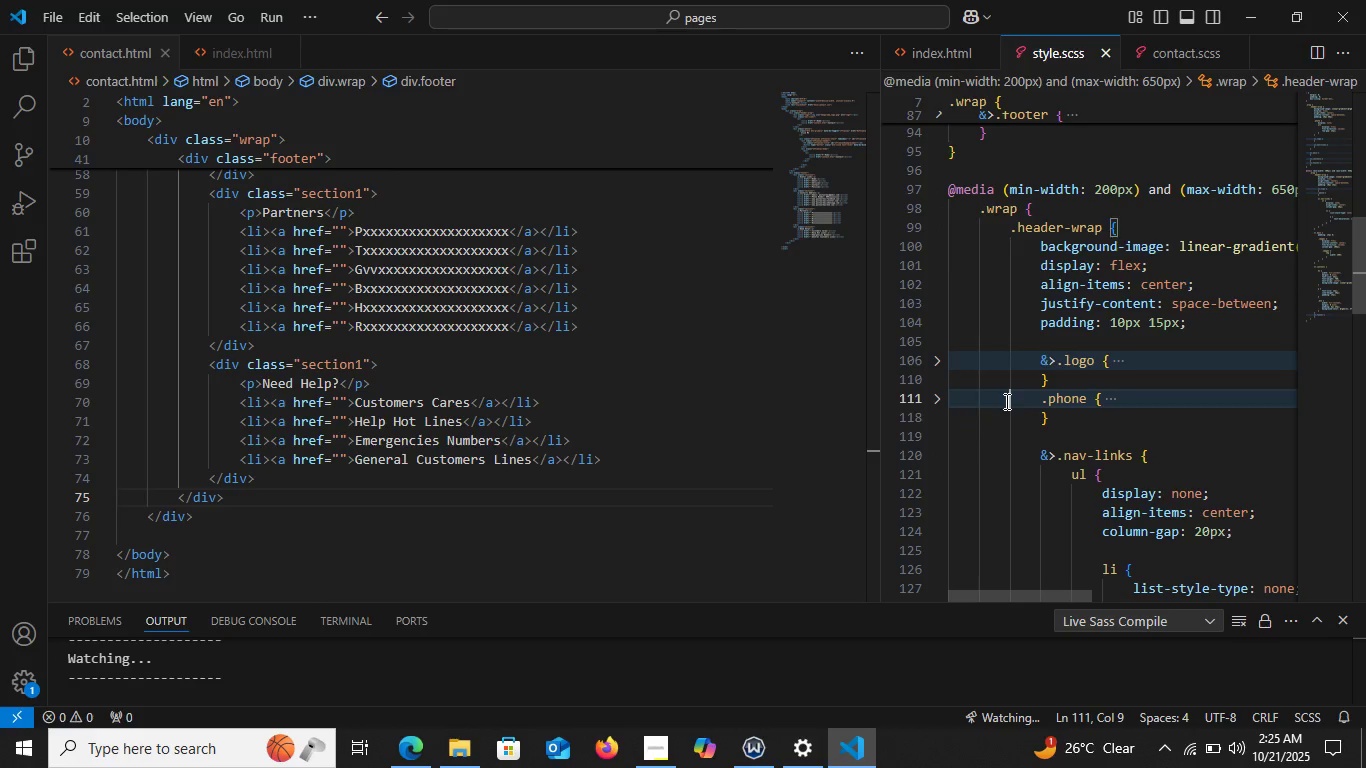 
left_click([1007, 401])
 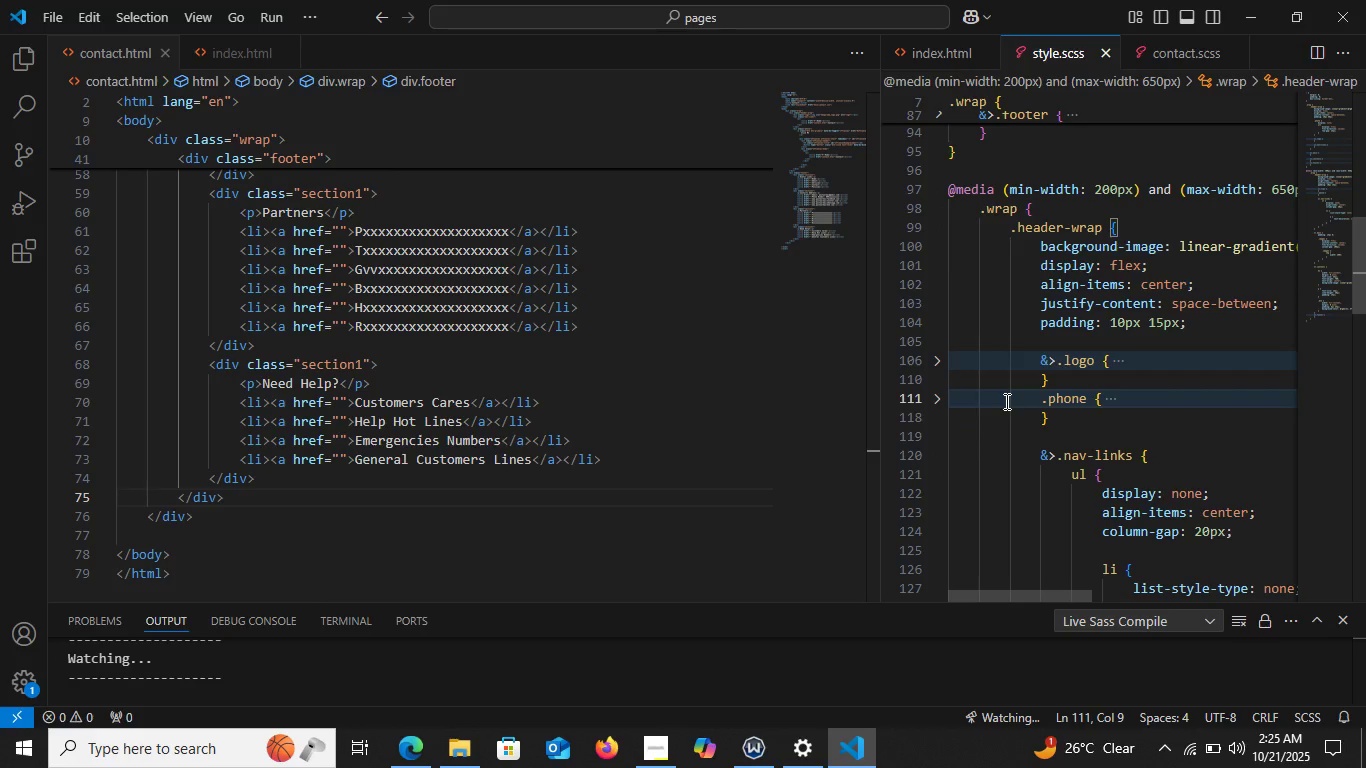 
key(Backspace)
 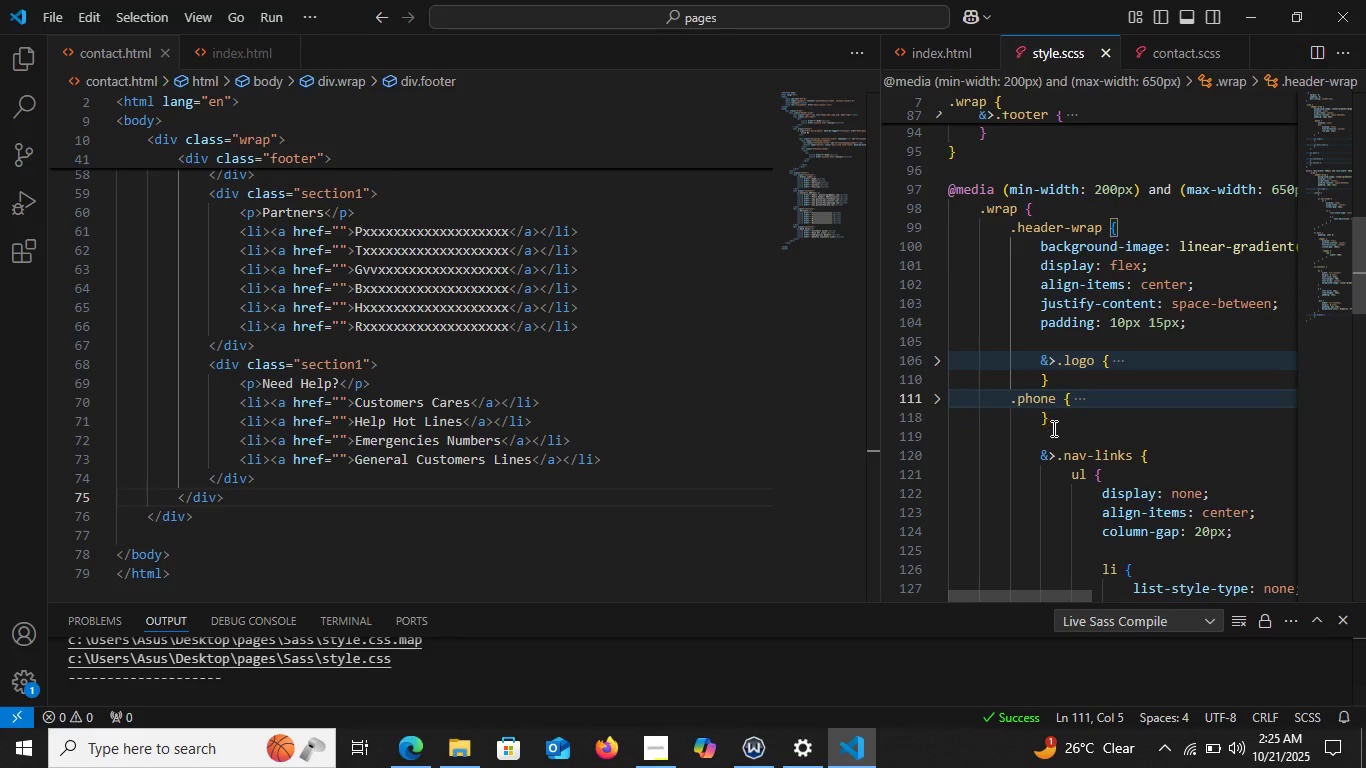 
left_click_drag(start_coordinate=[1053, 428], to_coordinate=[990, 406])
 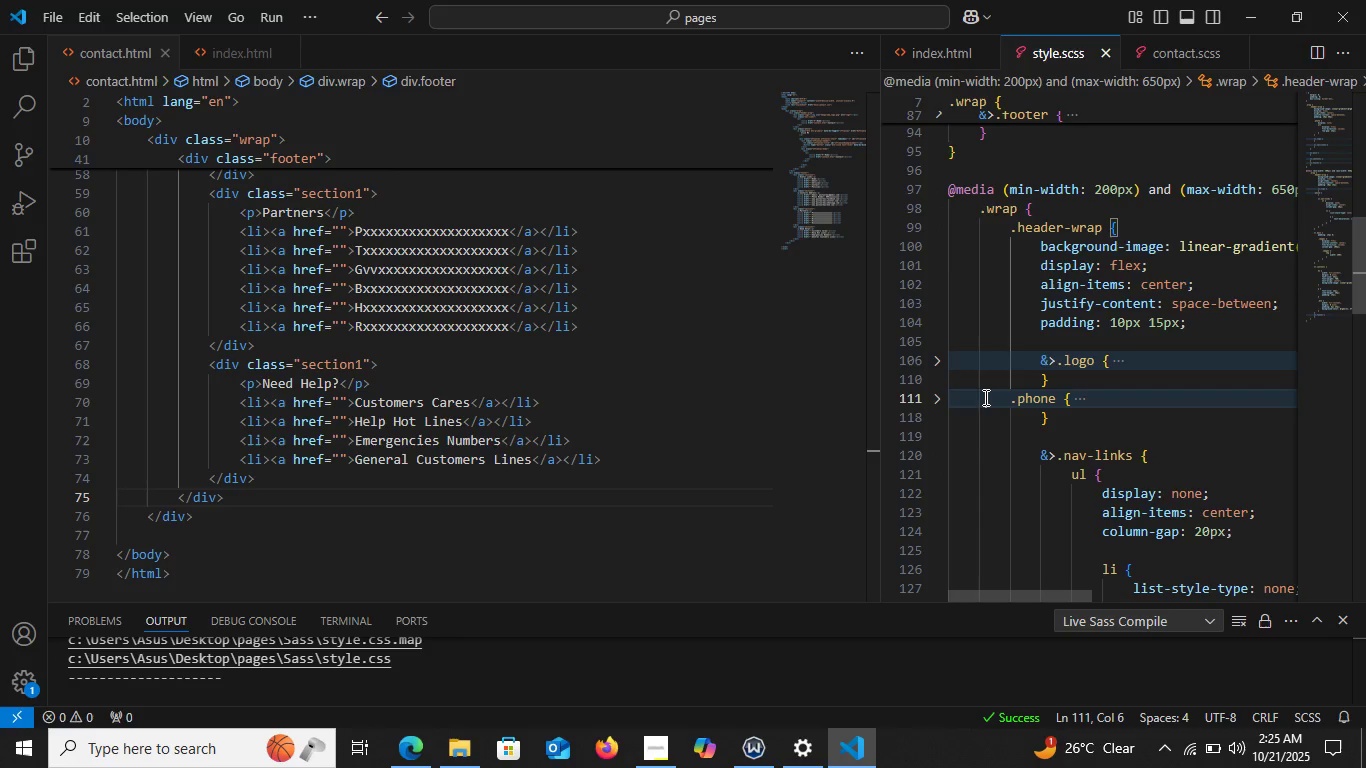 
left_click_drag(start_coordinate=[984, 403], to_coordinate=[984, 397])
 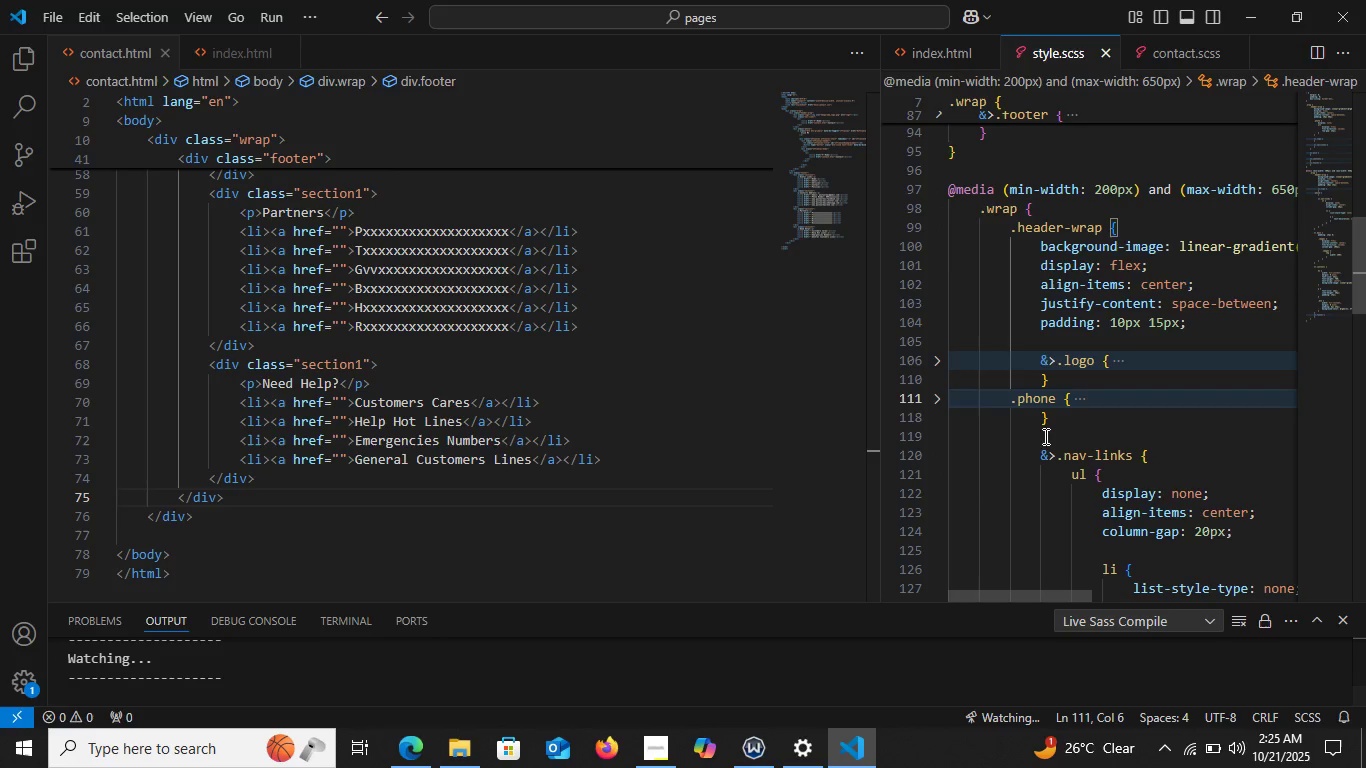 
left_click_drag(start_coordinate=[1044, 436], to_coordinate=[992, 400])
 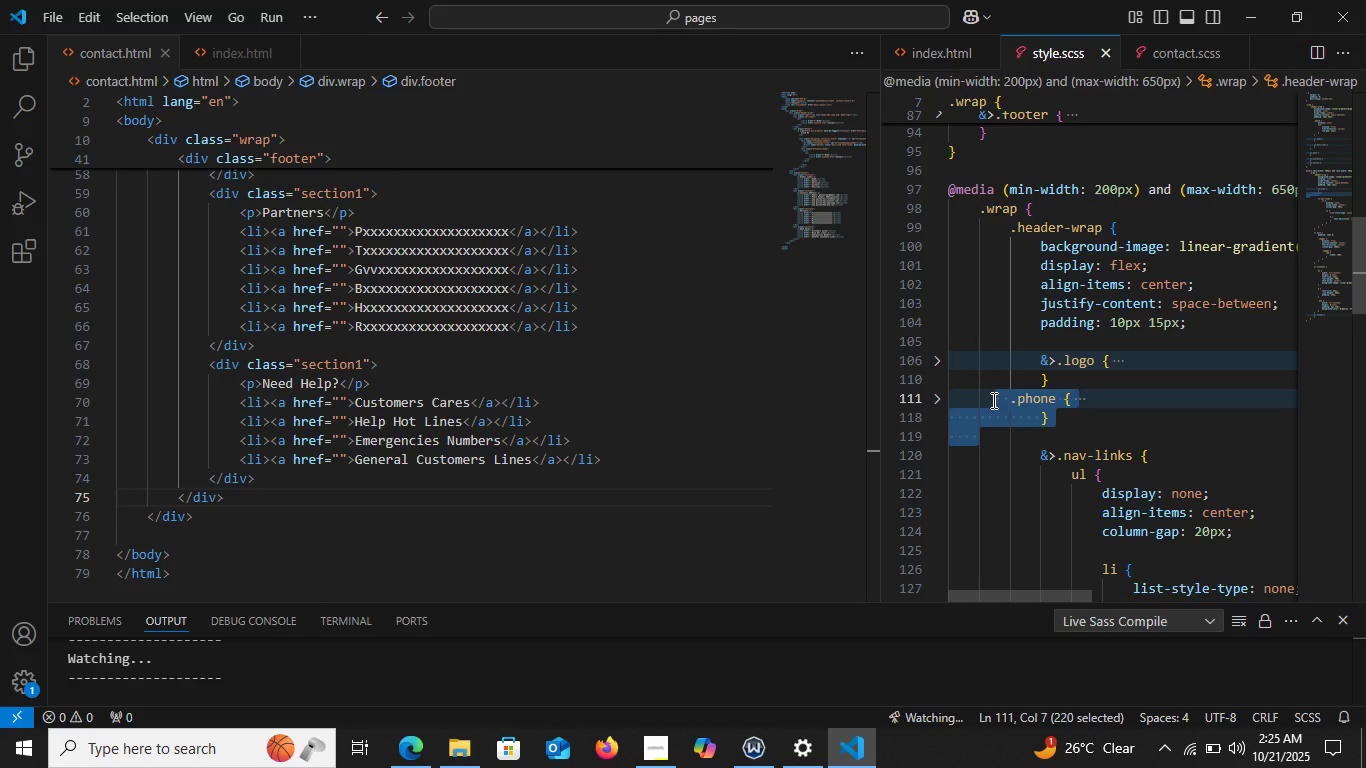 
key(Backspace)
 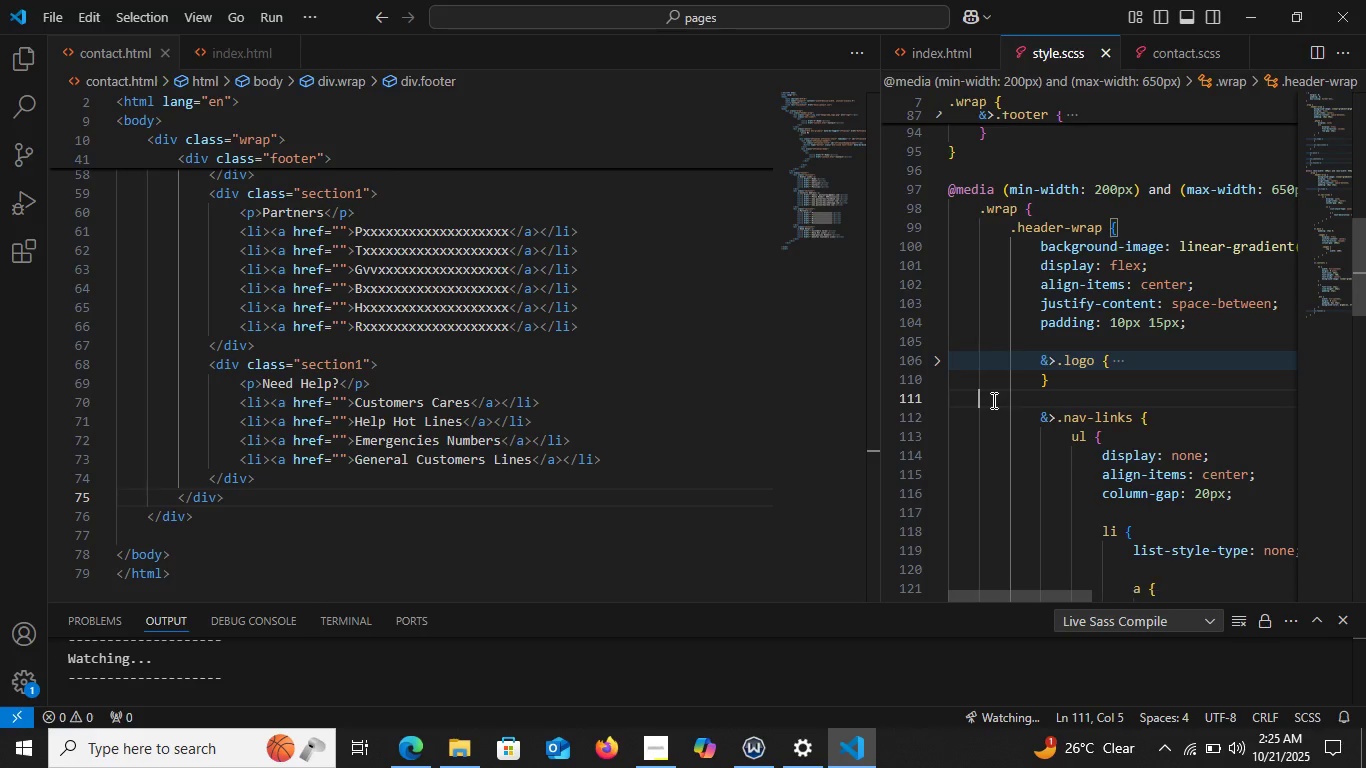 
key(Backspace)
 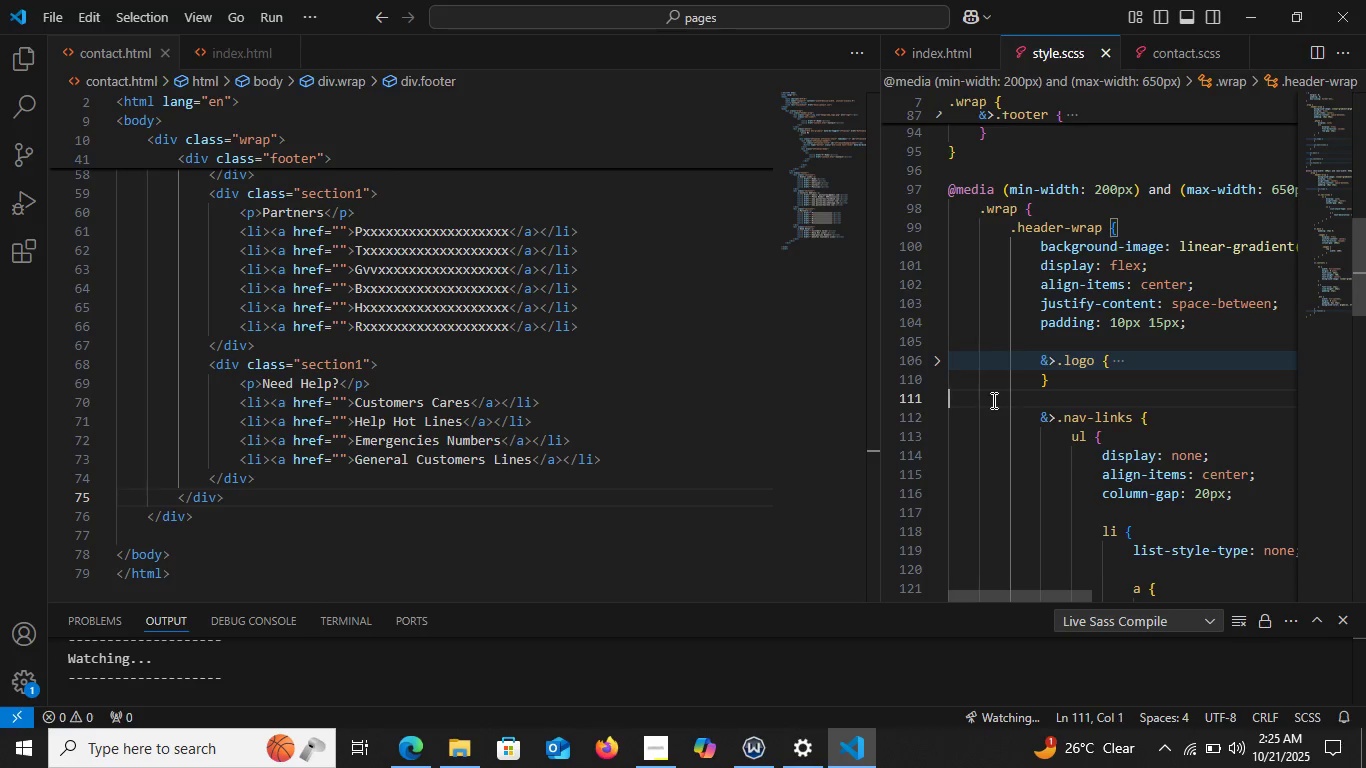 
key(Backspace)
 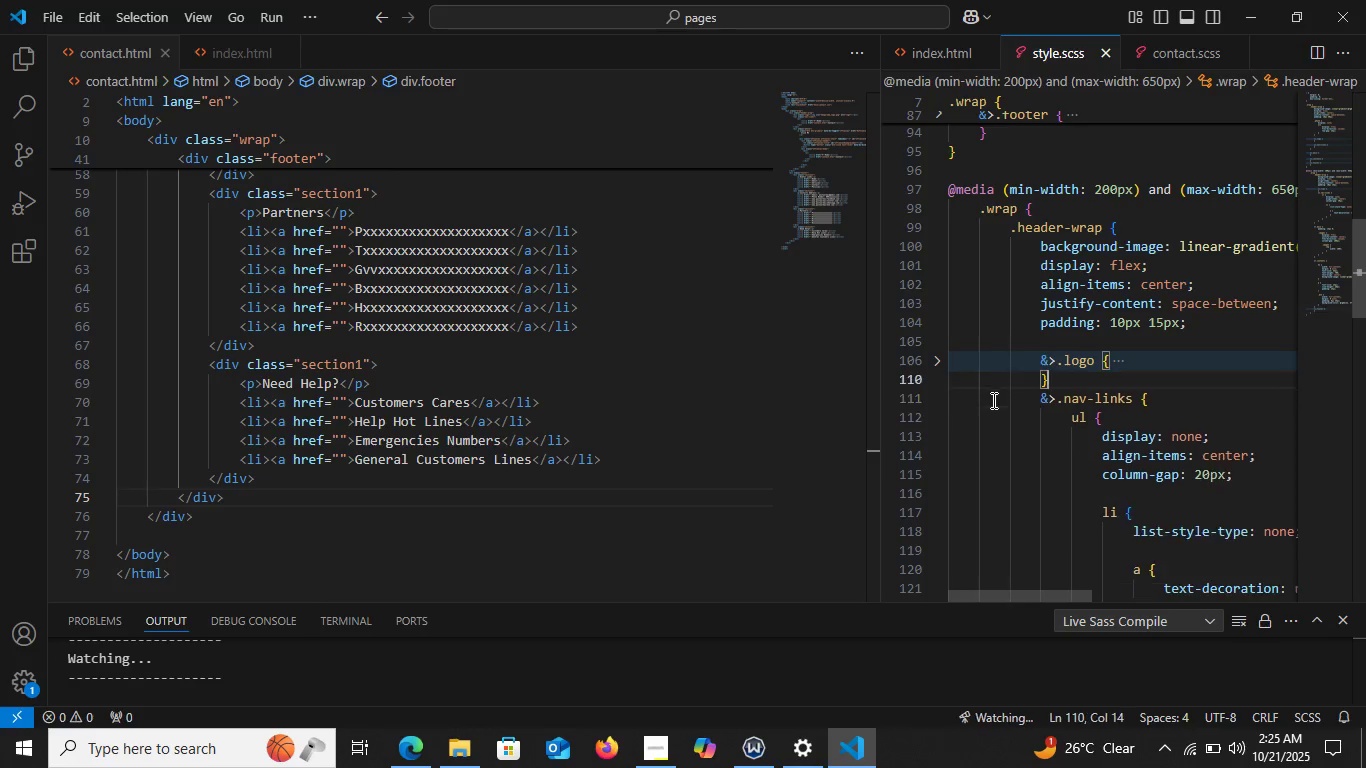 
key(Backspace)
 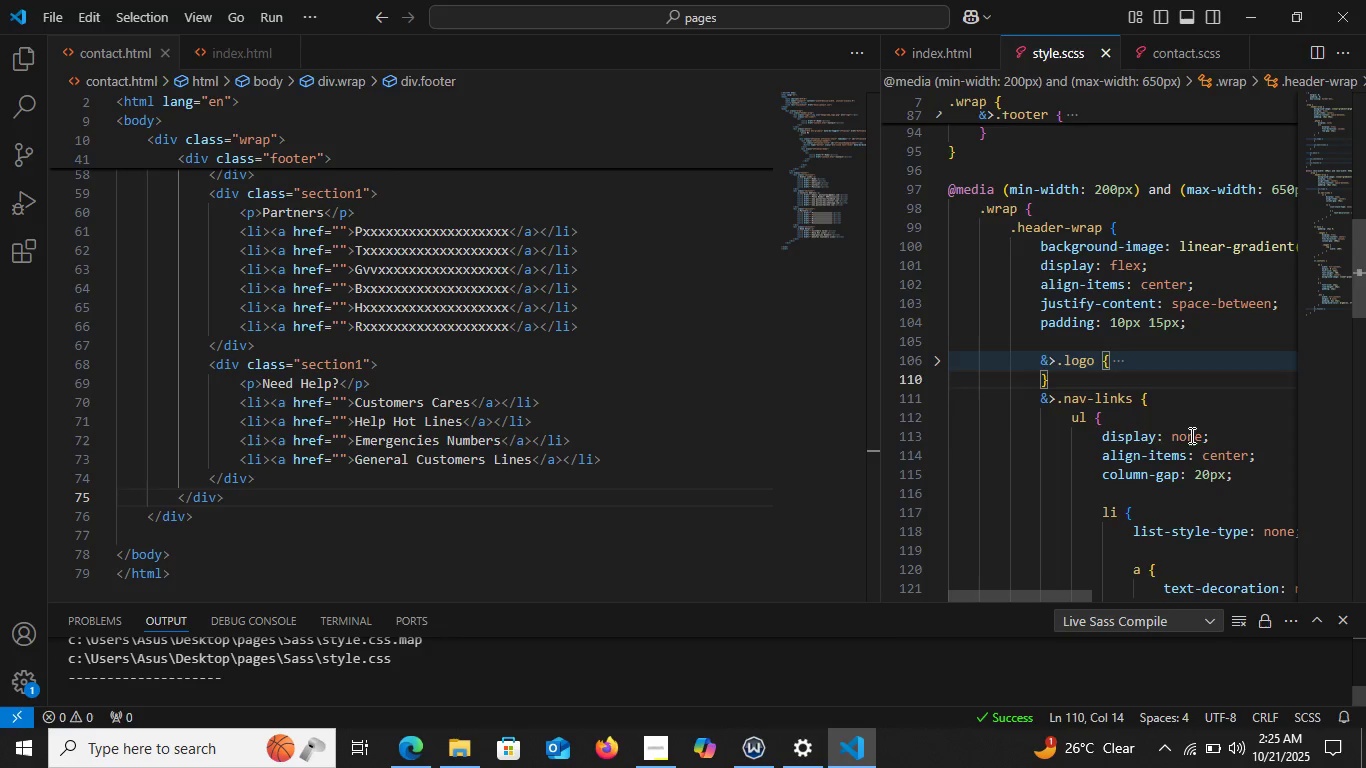 
double_click([1189, 435])
 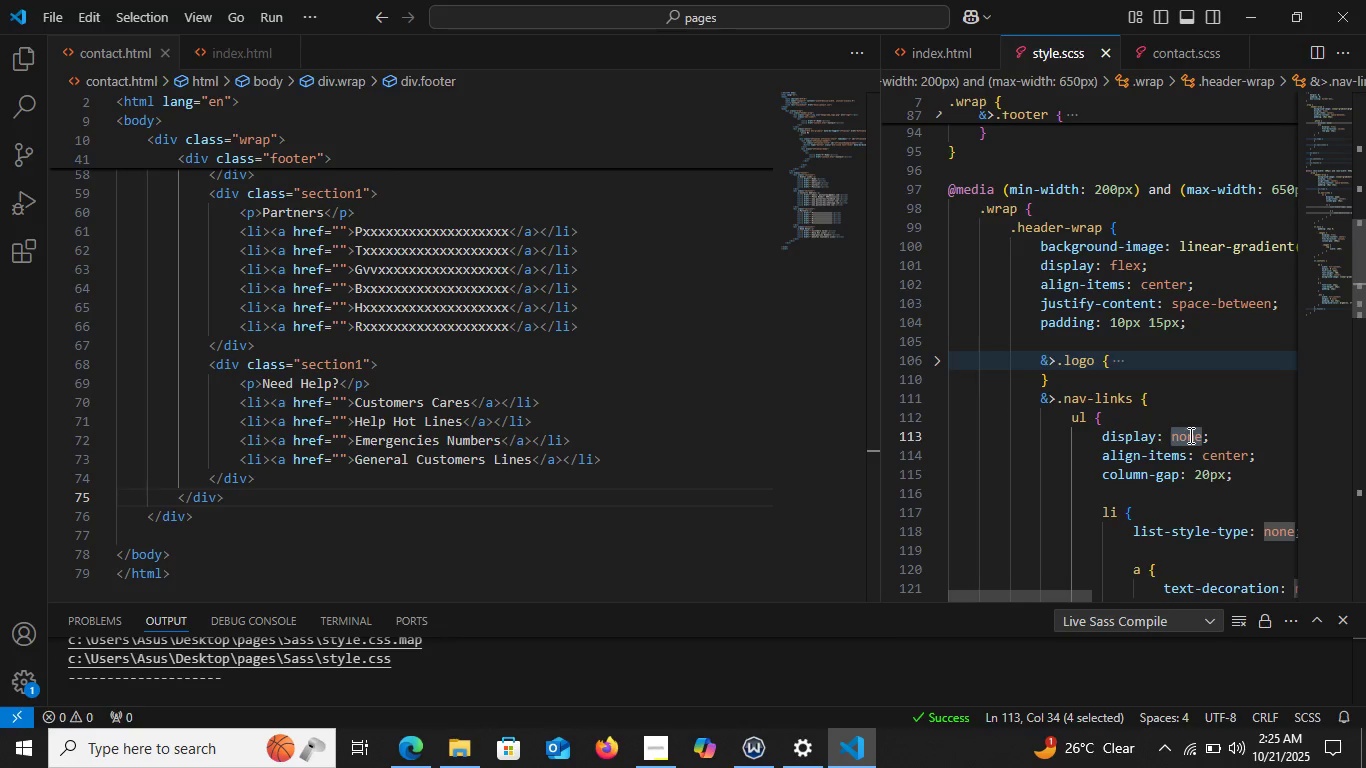 
type(flex)
 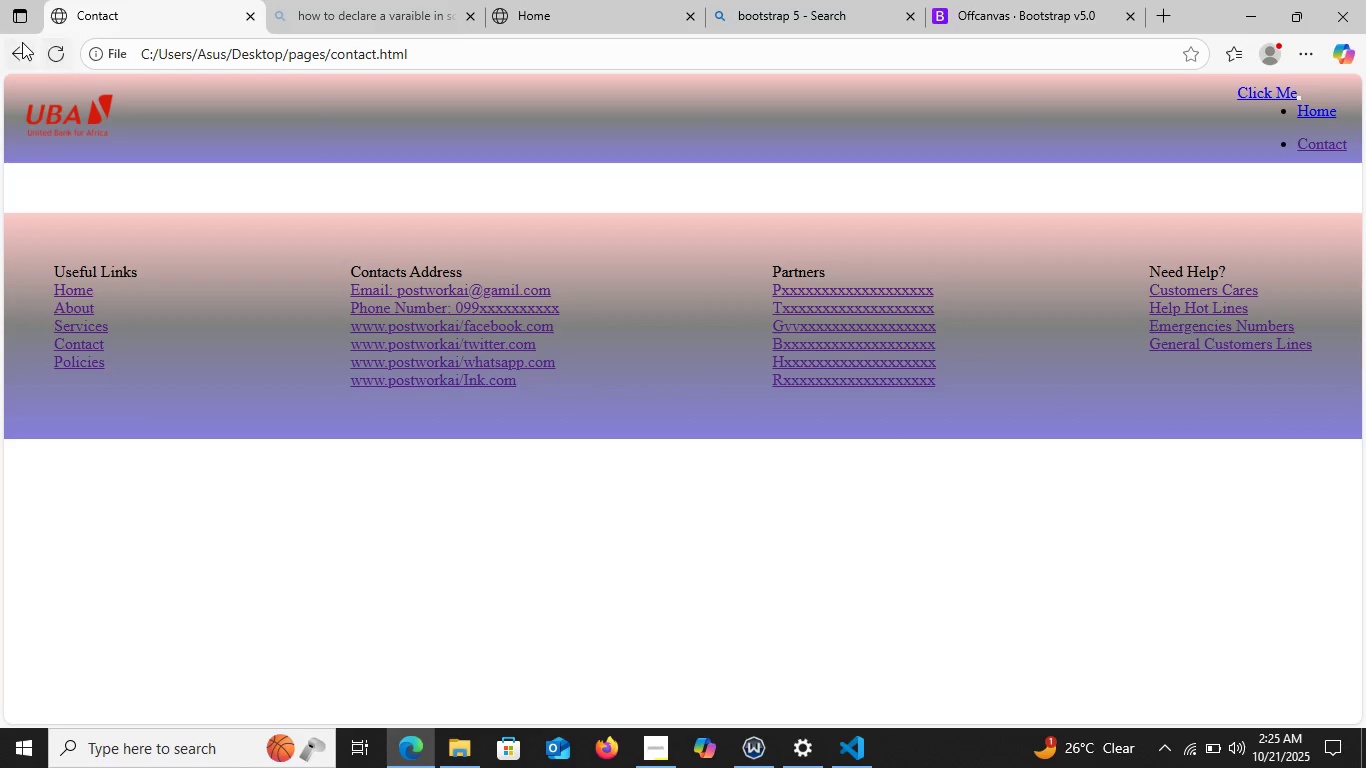 
wait(7.34)
 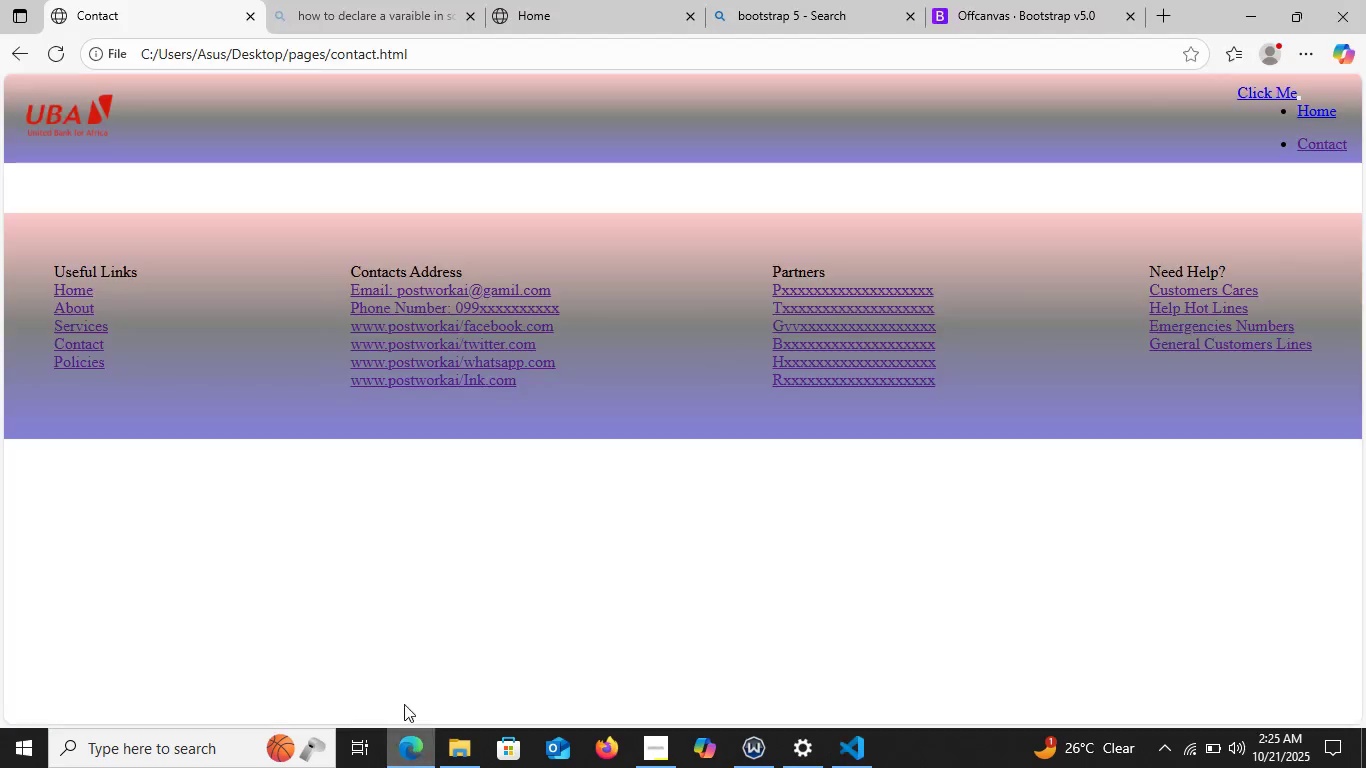 
left_click([56, 53])
 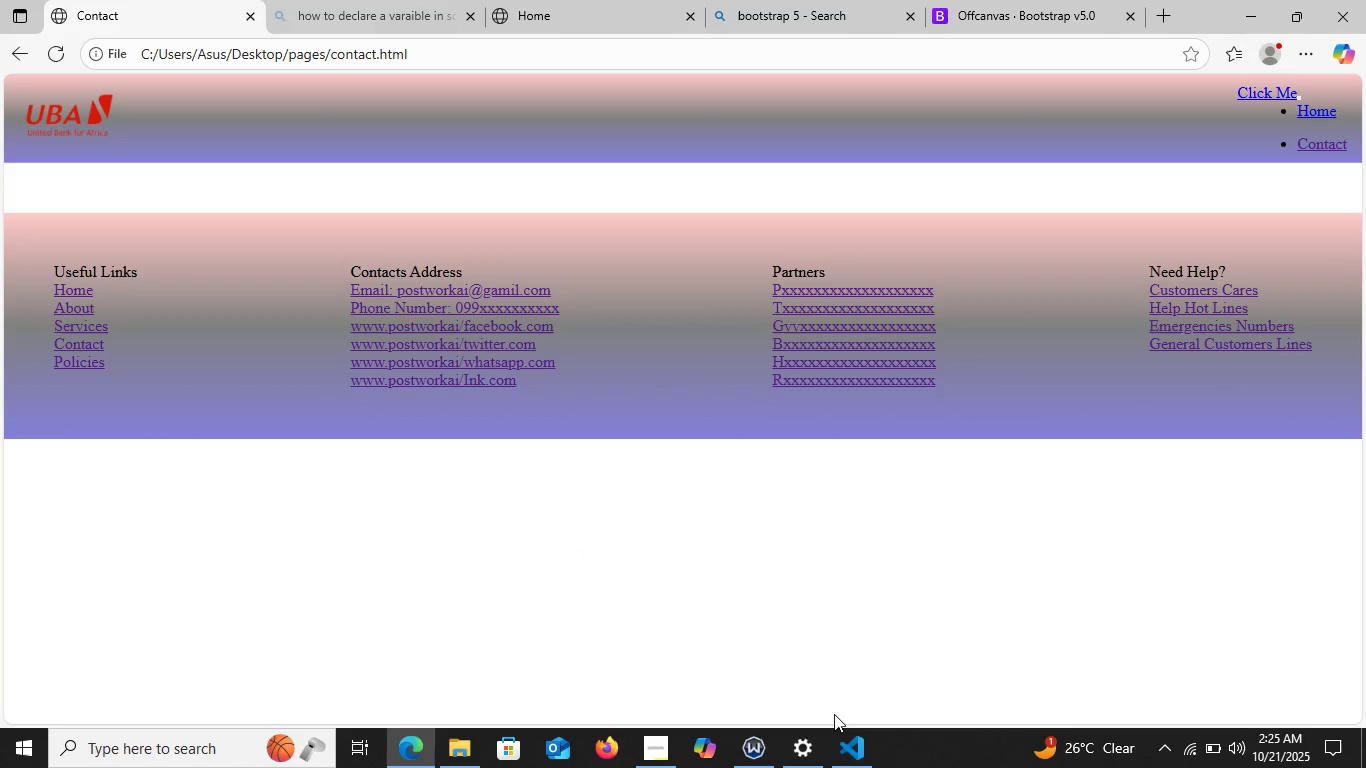 
left_click([861, 764])
 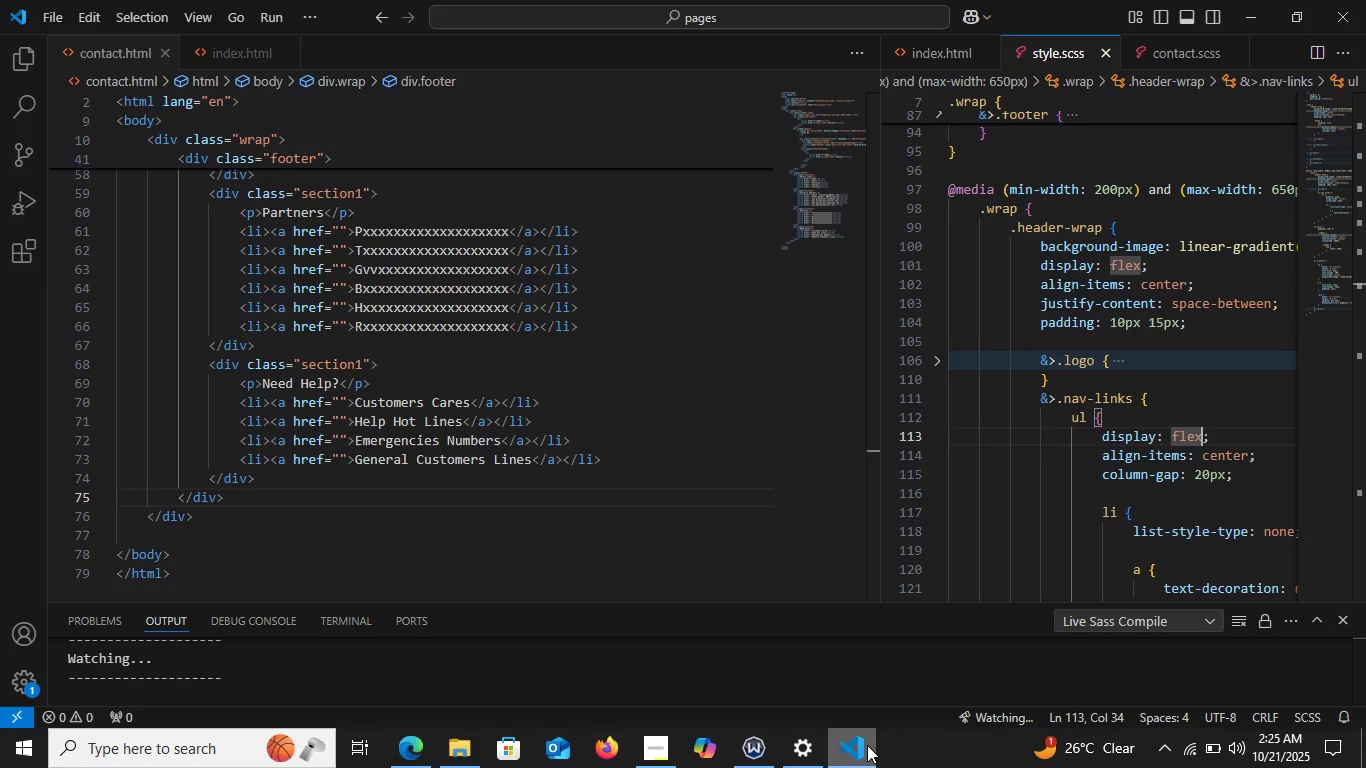 
key(Control+Z)
 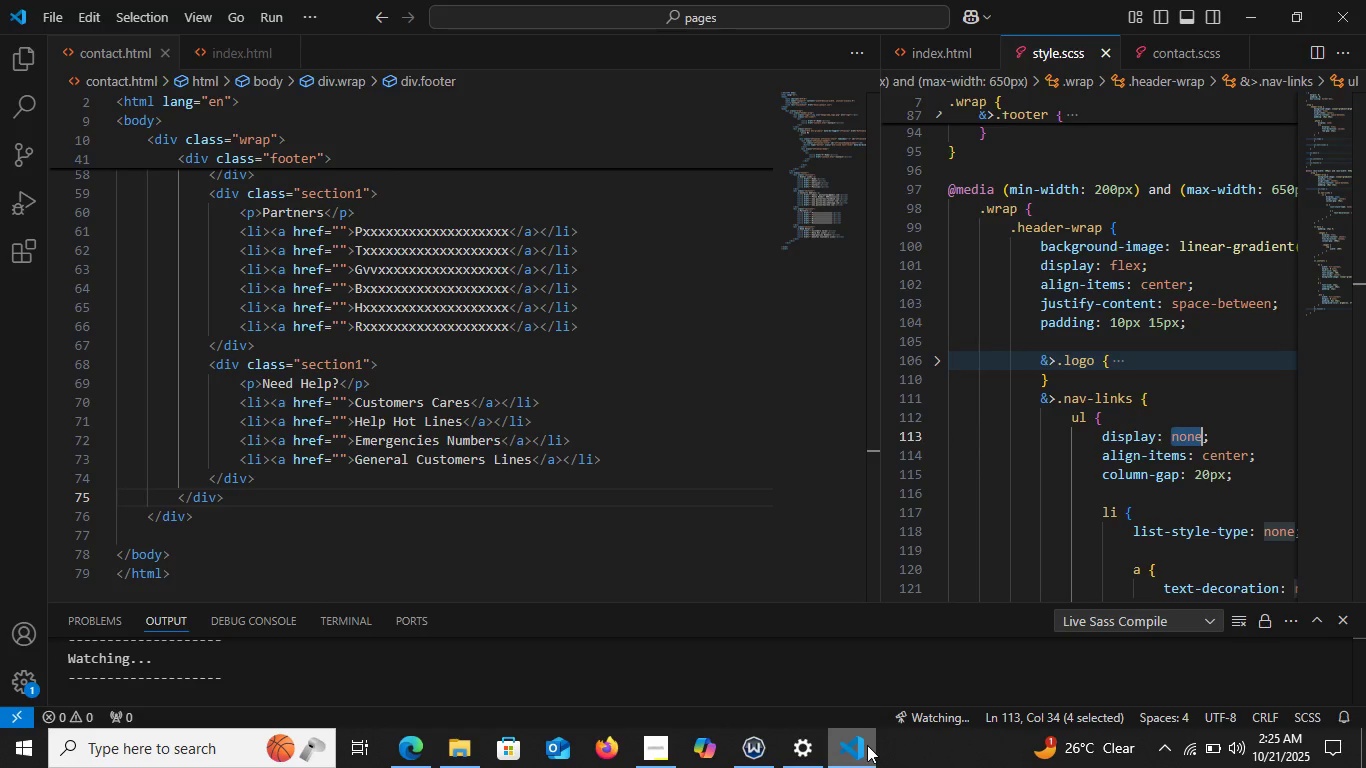 
key(Control+Z)
 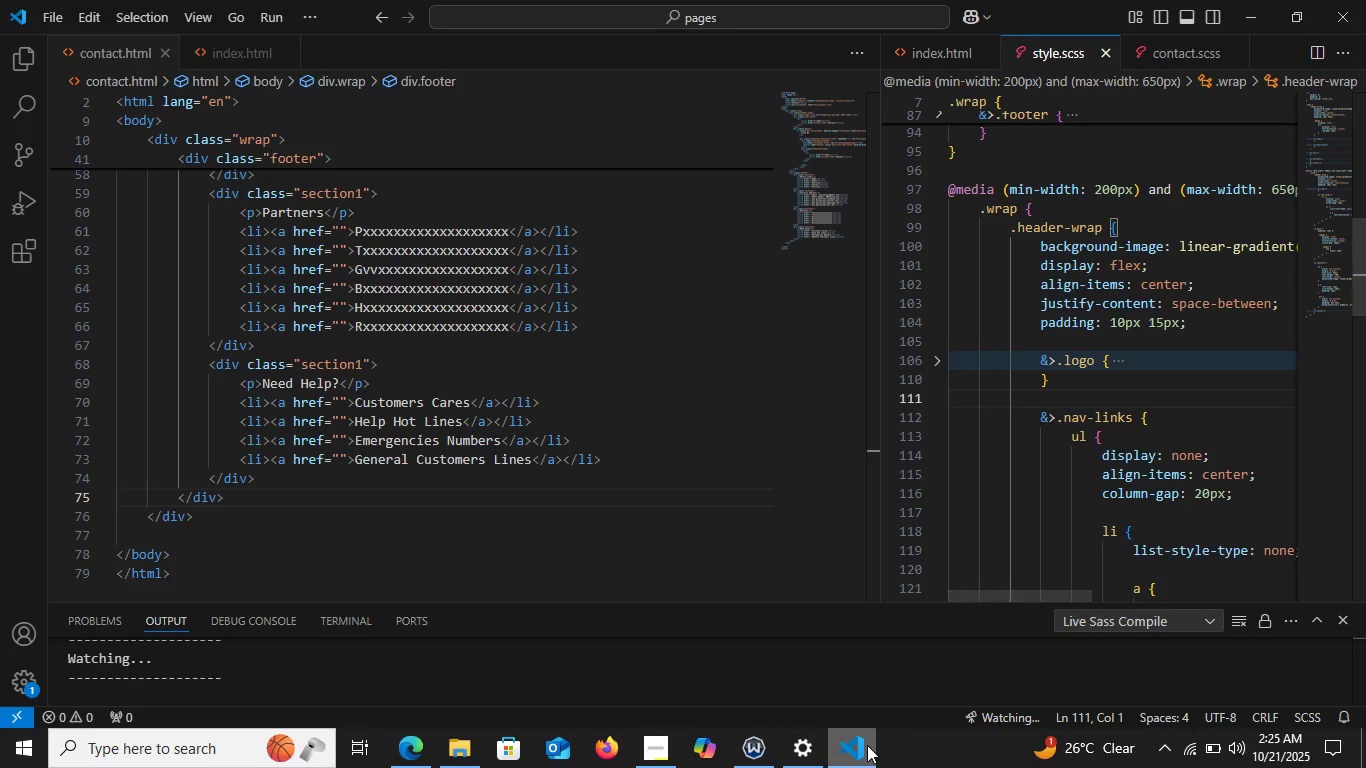 
key(Control+Z)
 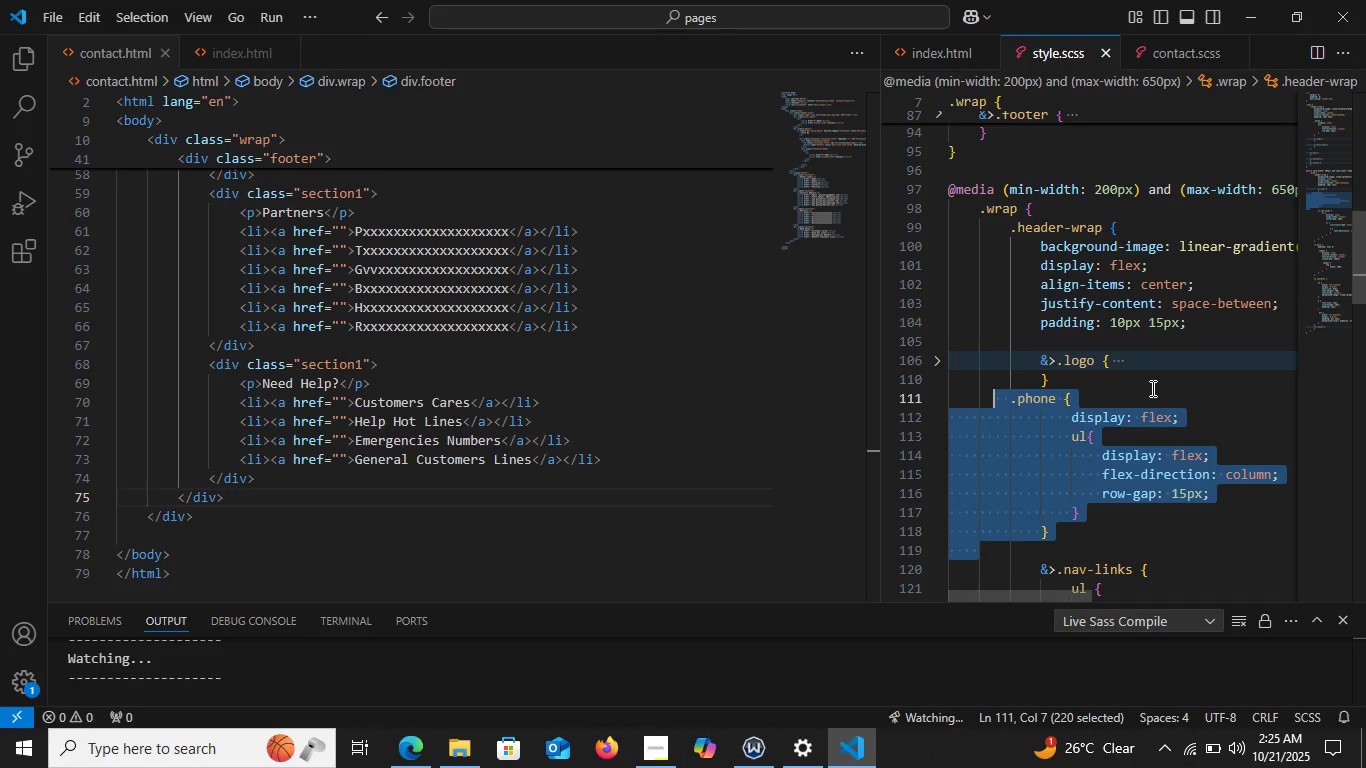 
wait(11.13)
 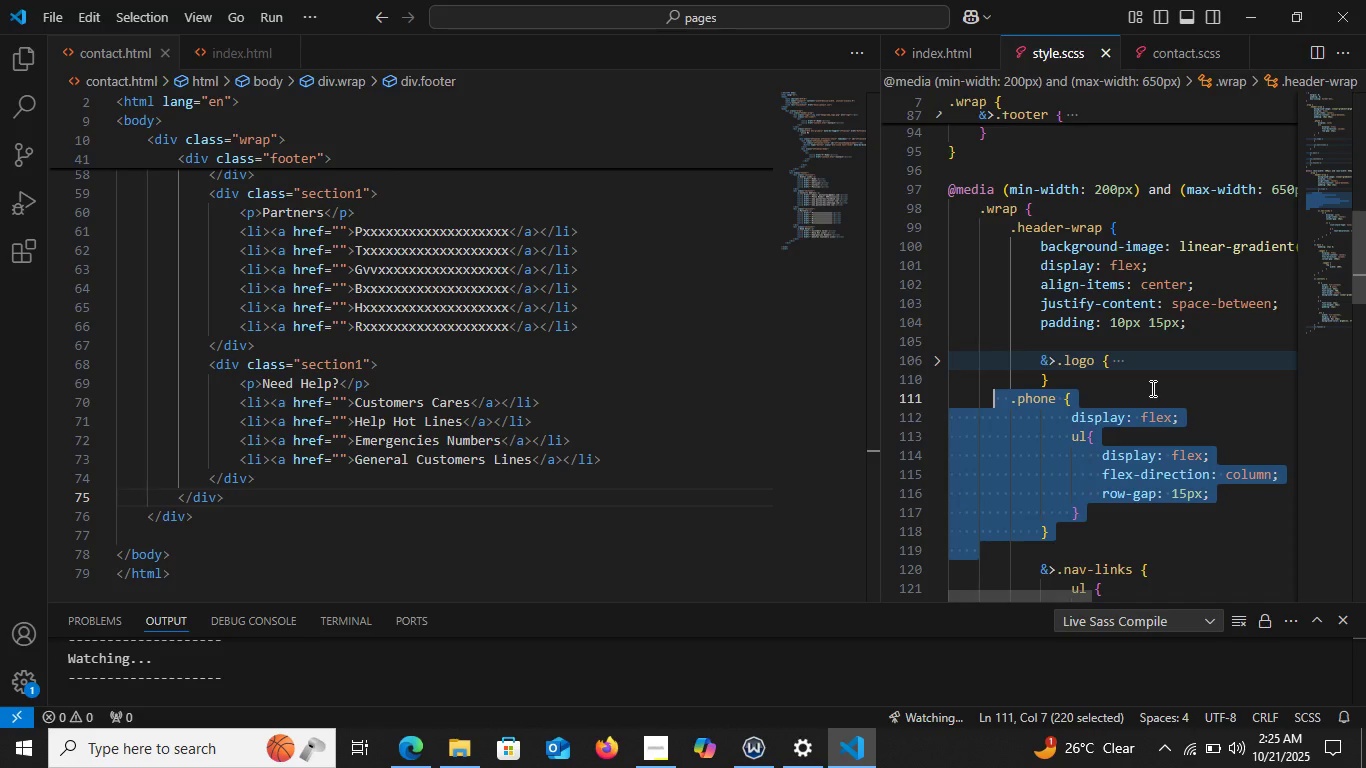 
left_click([1151, 389])
 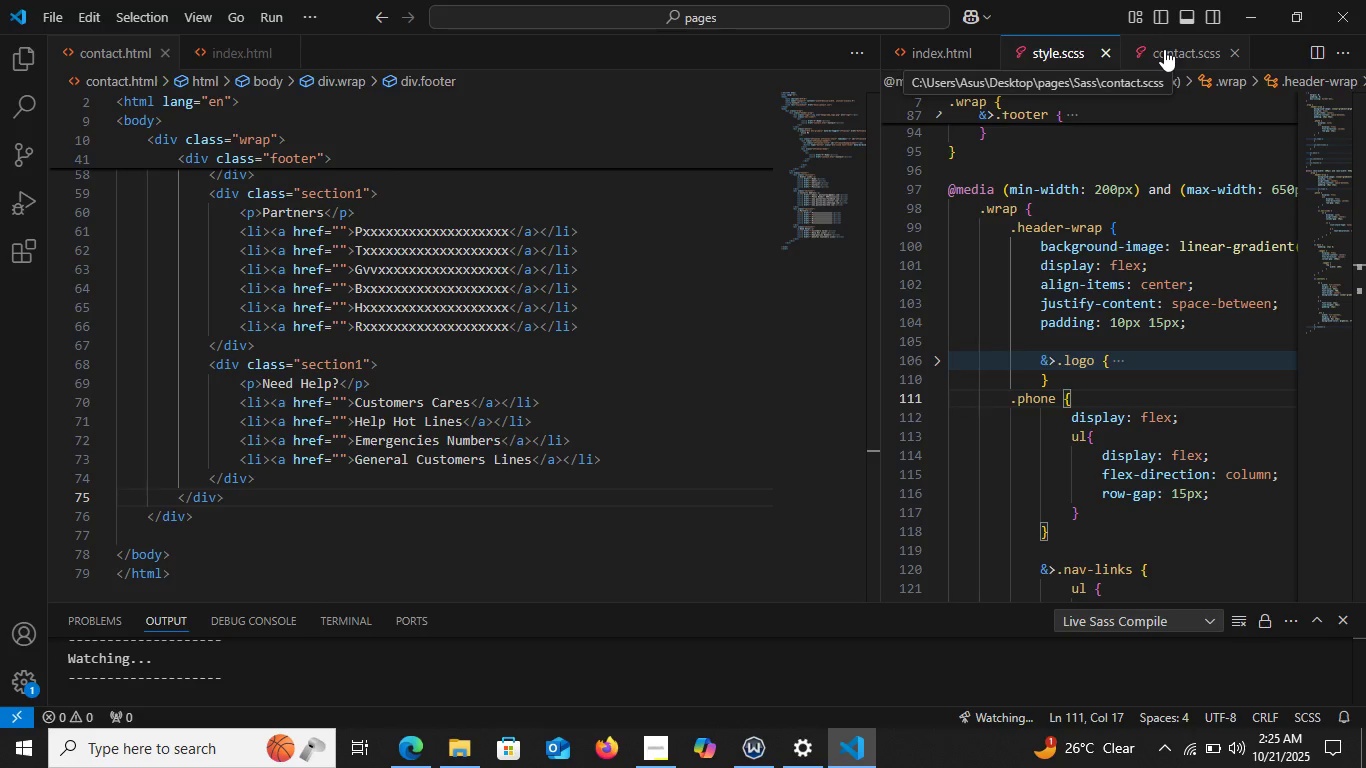 
wait(5.41)
 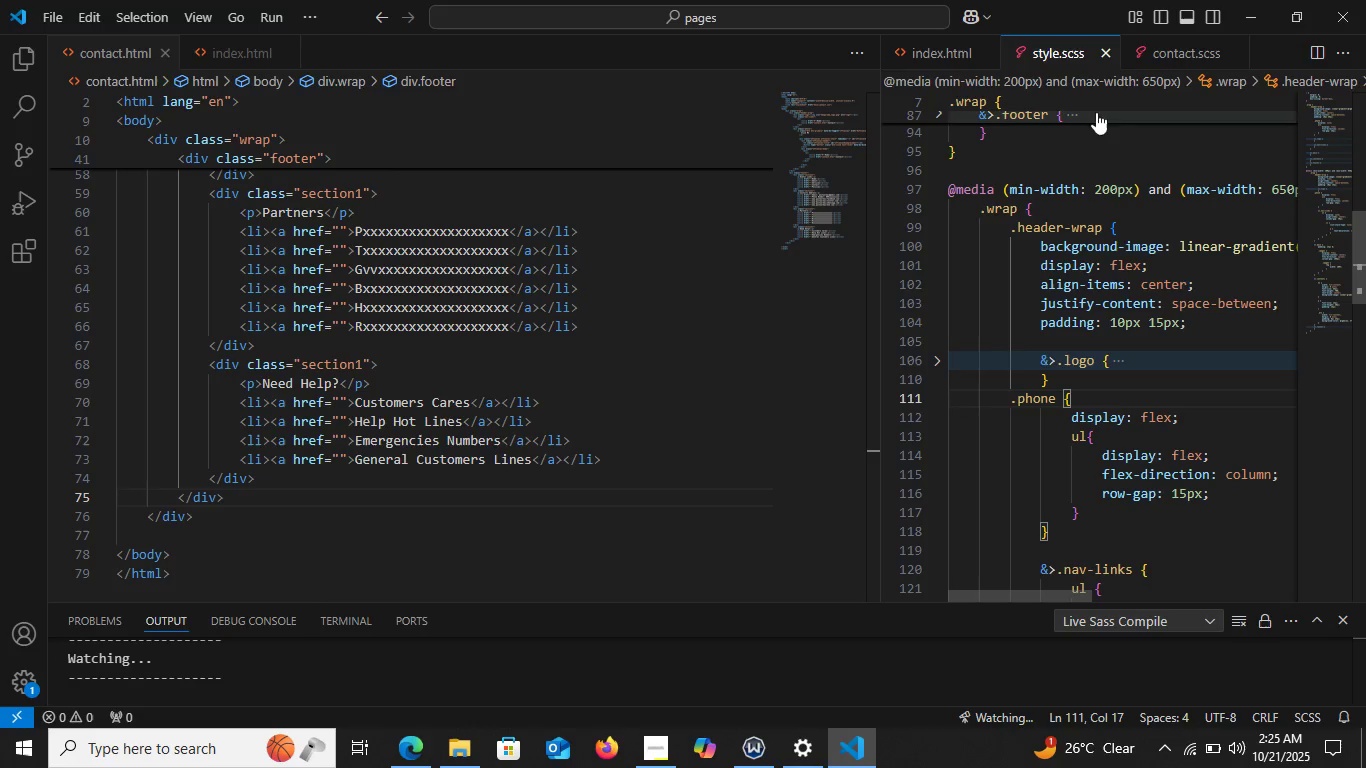 
left_click([1164, 49])
 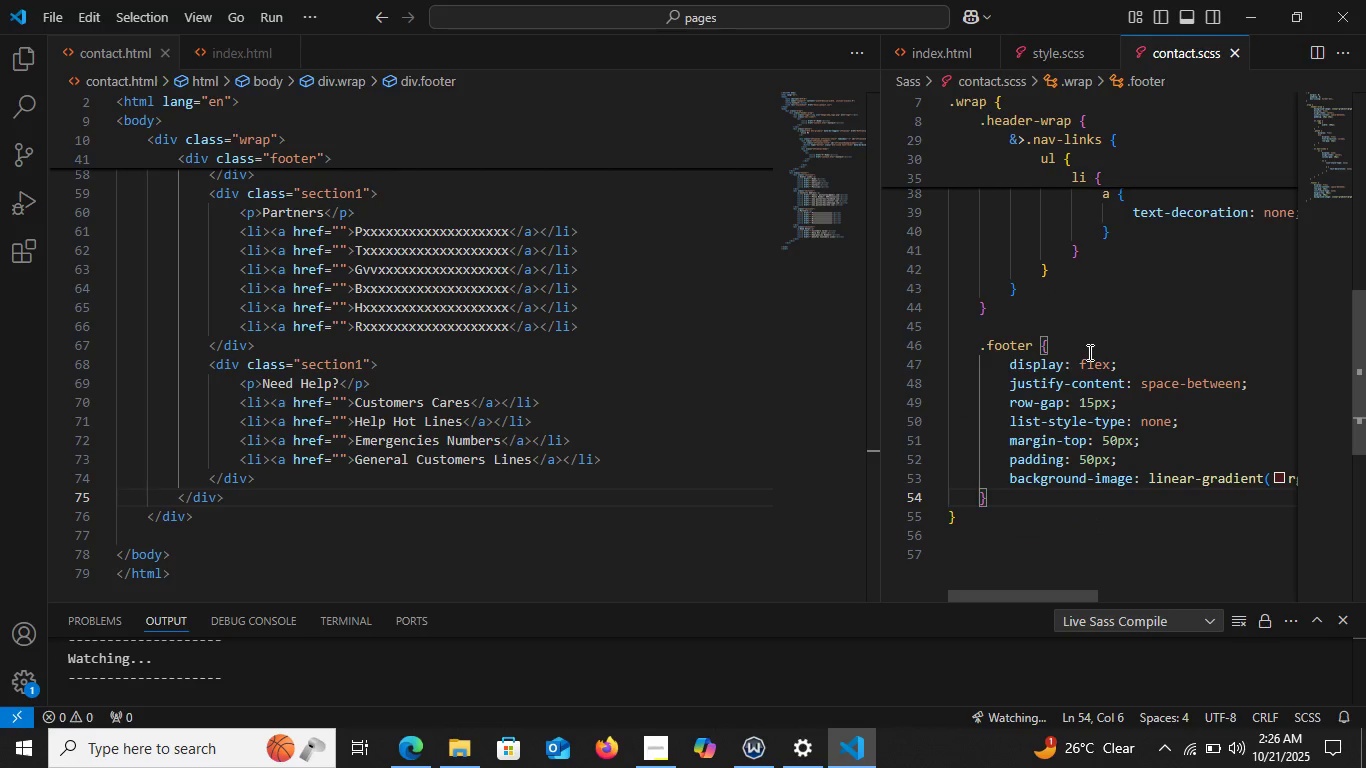 
scroll: coordinate [1088, 352], scroll_direction: up, amount: 6.0
 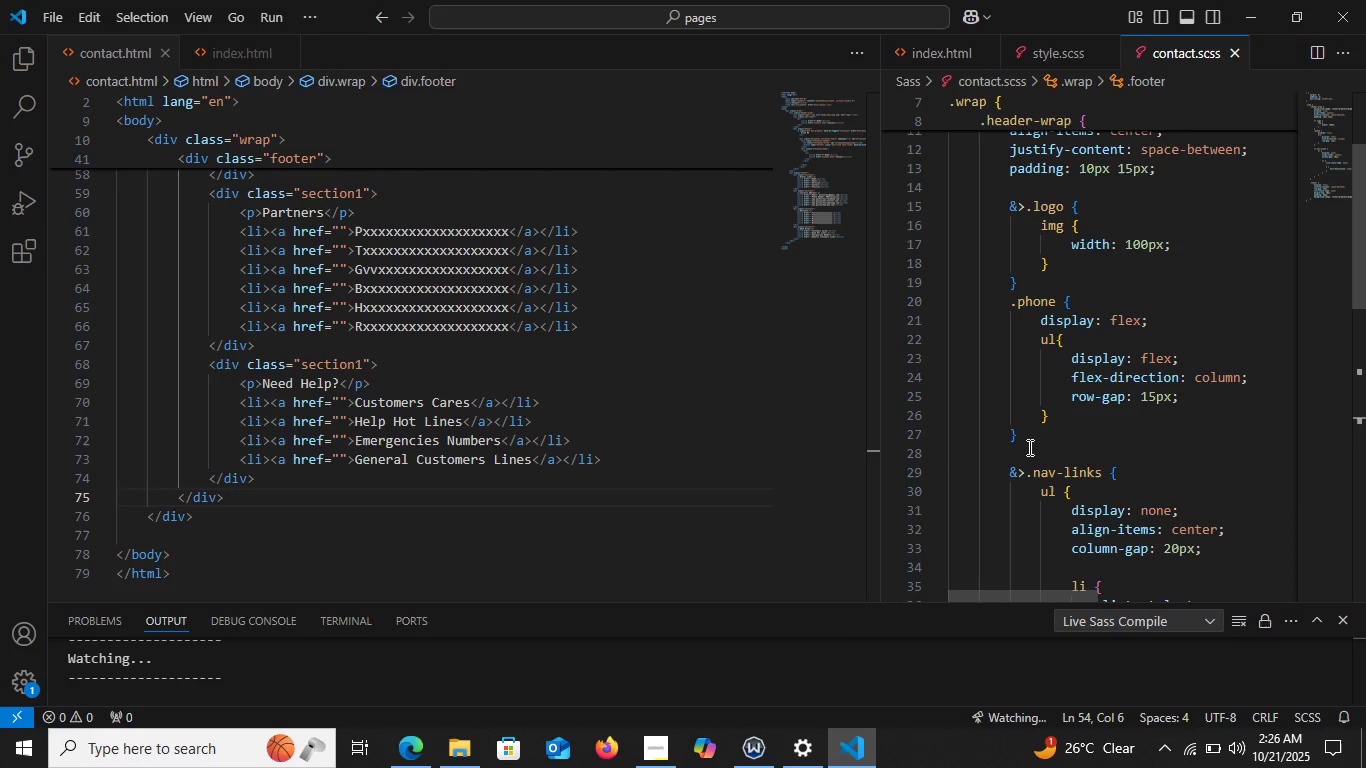 
left_click([1028, 447])
 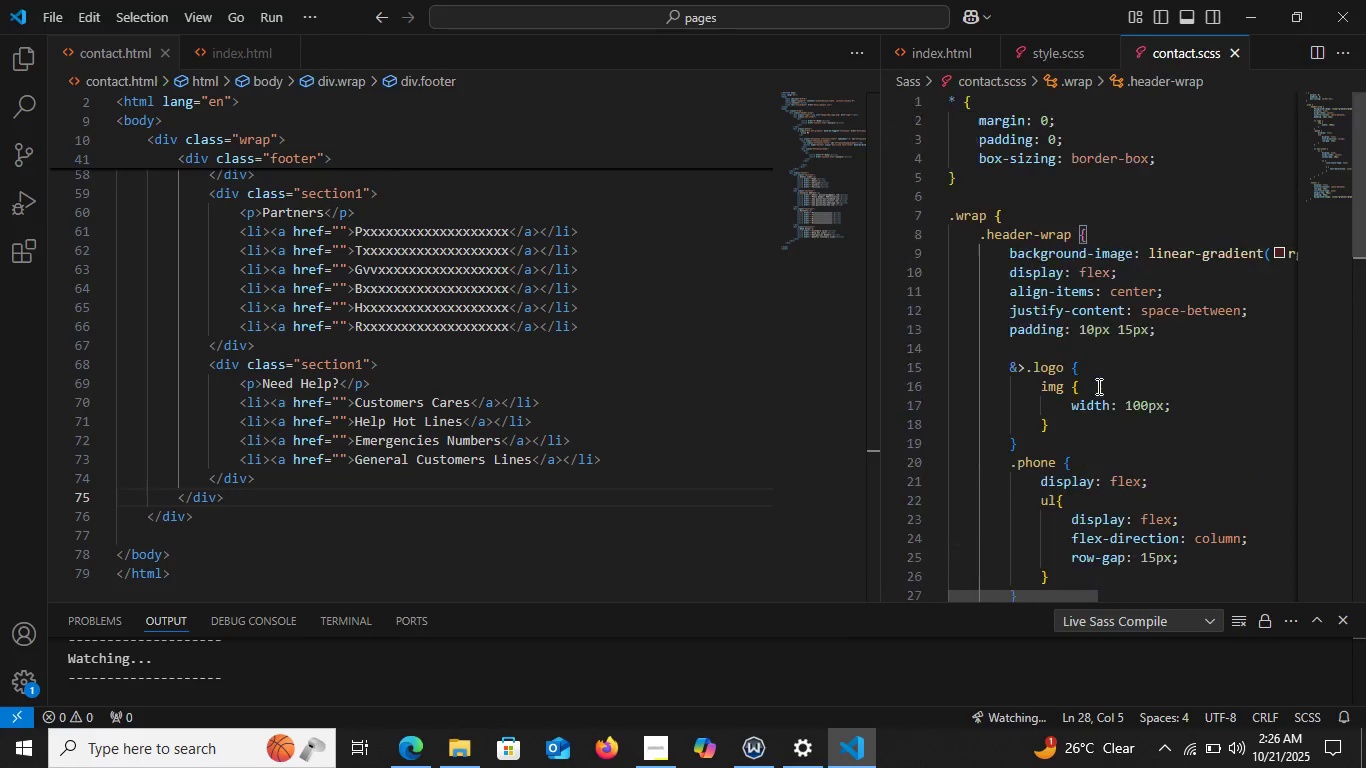 
scroll: coordinate [1097, 386], scroll_direction: up, amount: 9.0
 